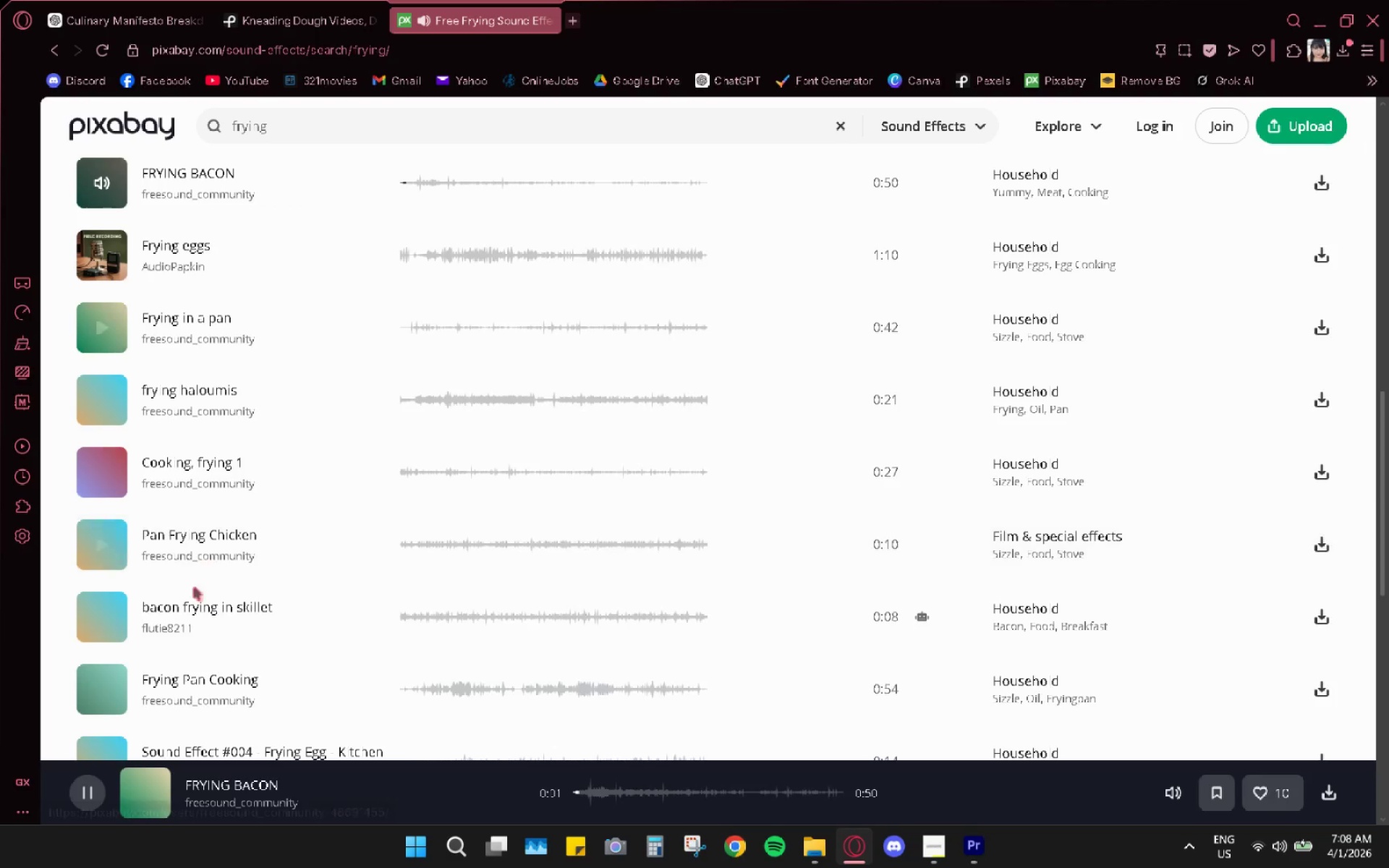 
scroll: coordinate [279, 620], scroll_direction: down, amount: 3.0
 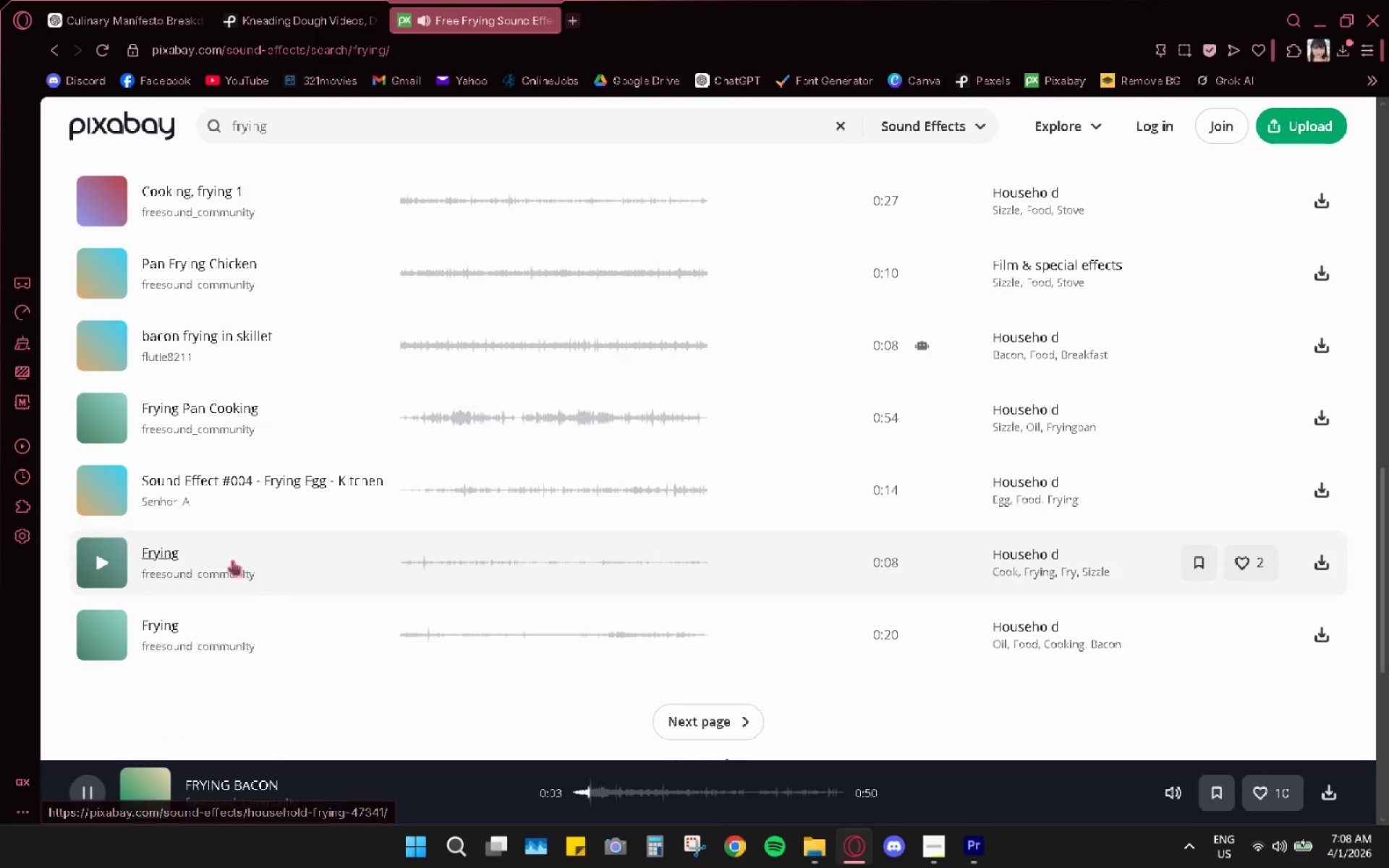 
scroll: coordinate [424, 495], scroll_direction: up, amount: 14.0
 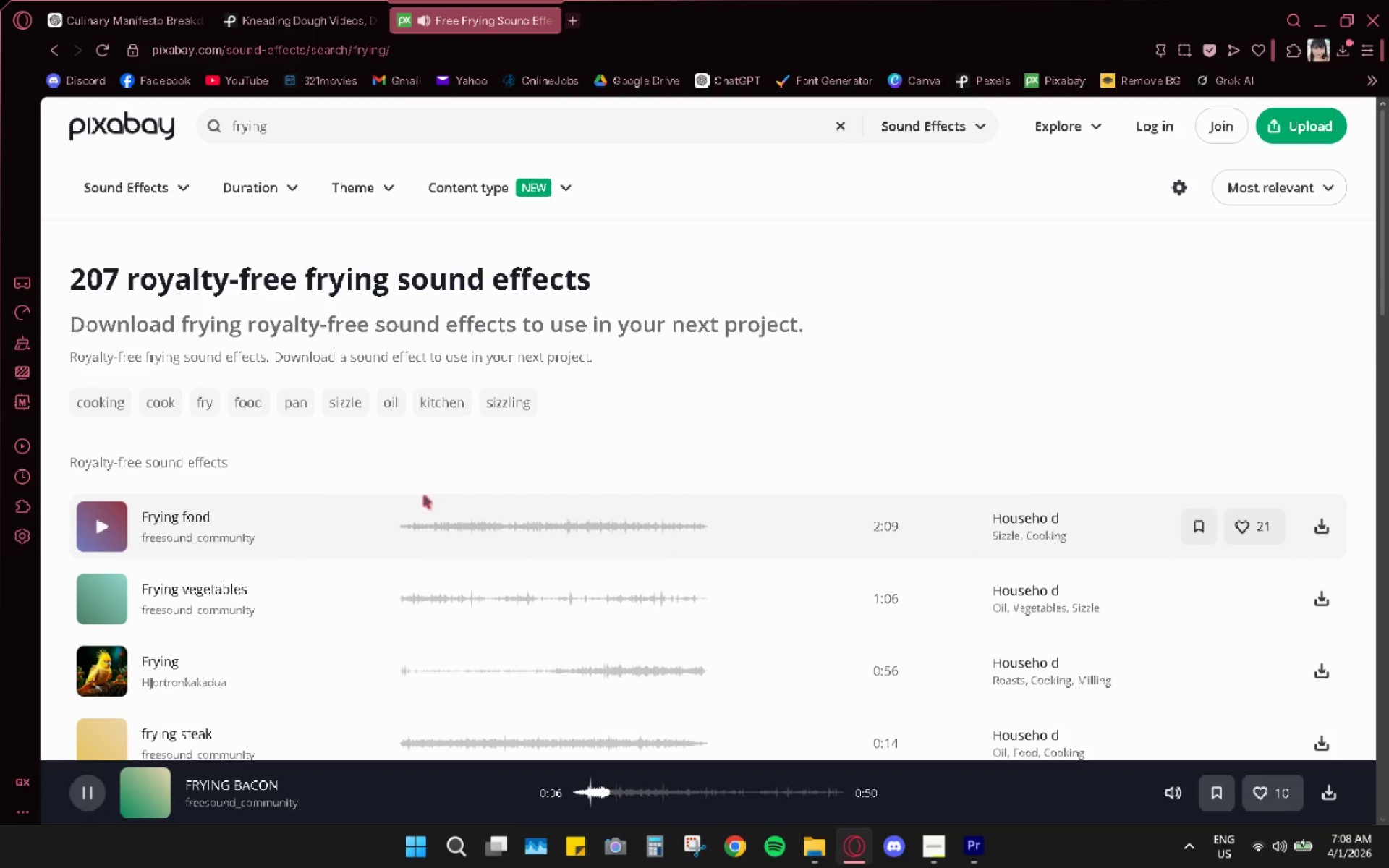 
scroll: coordinate [444, 487], scroll_direction: down, amount: 19.0
 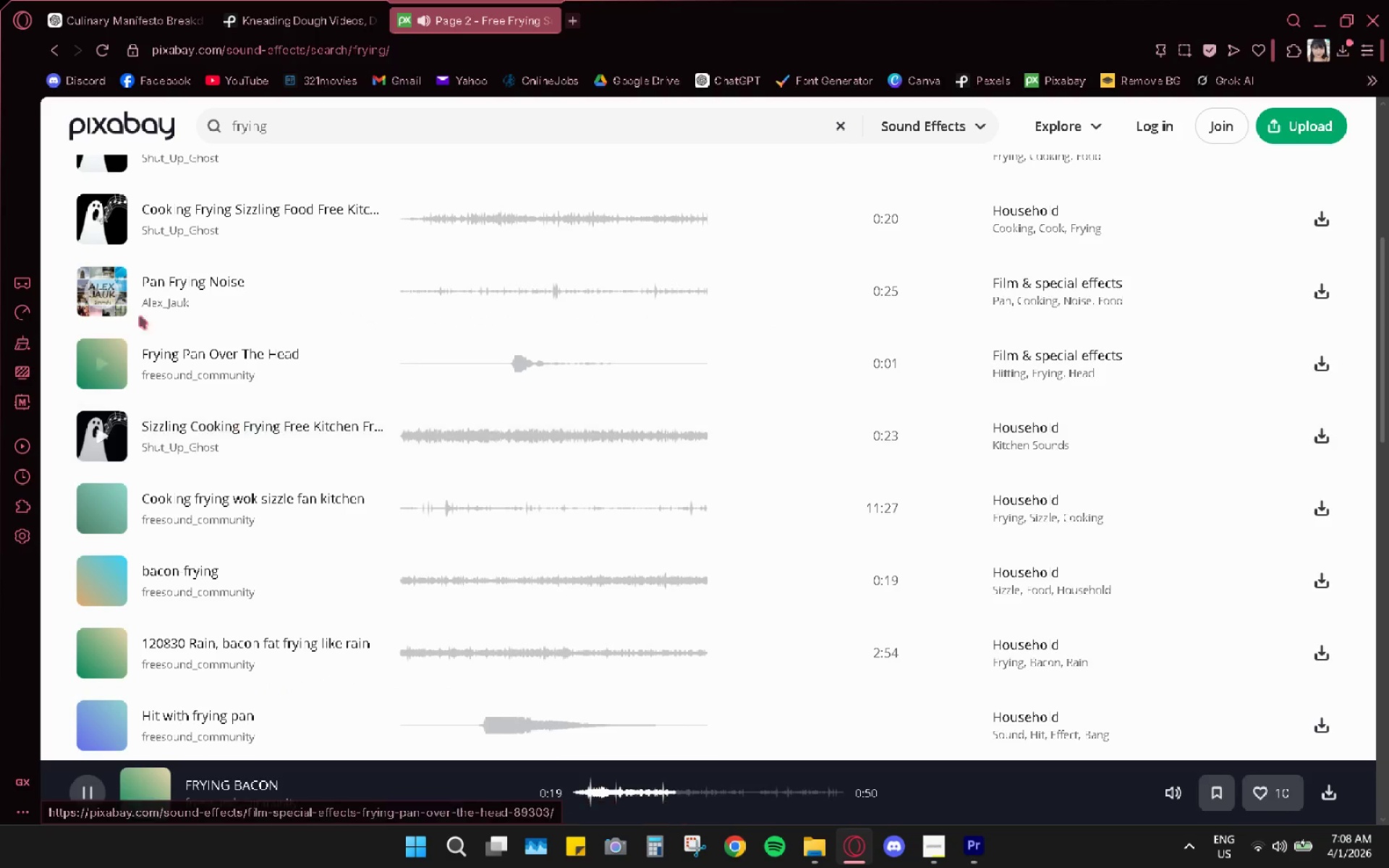 
left_click([112, 294])
 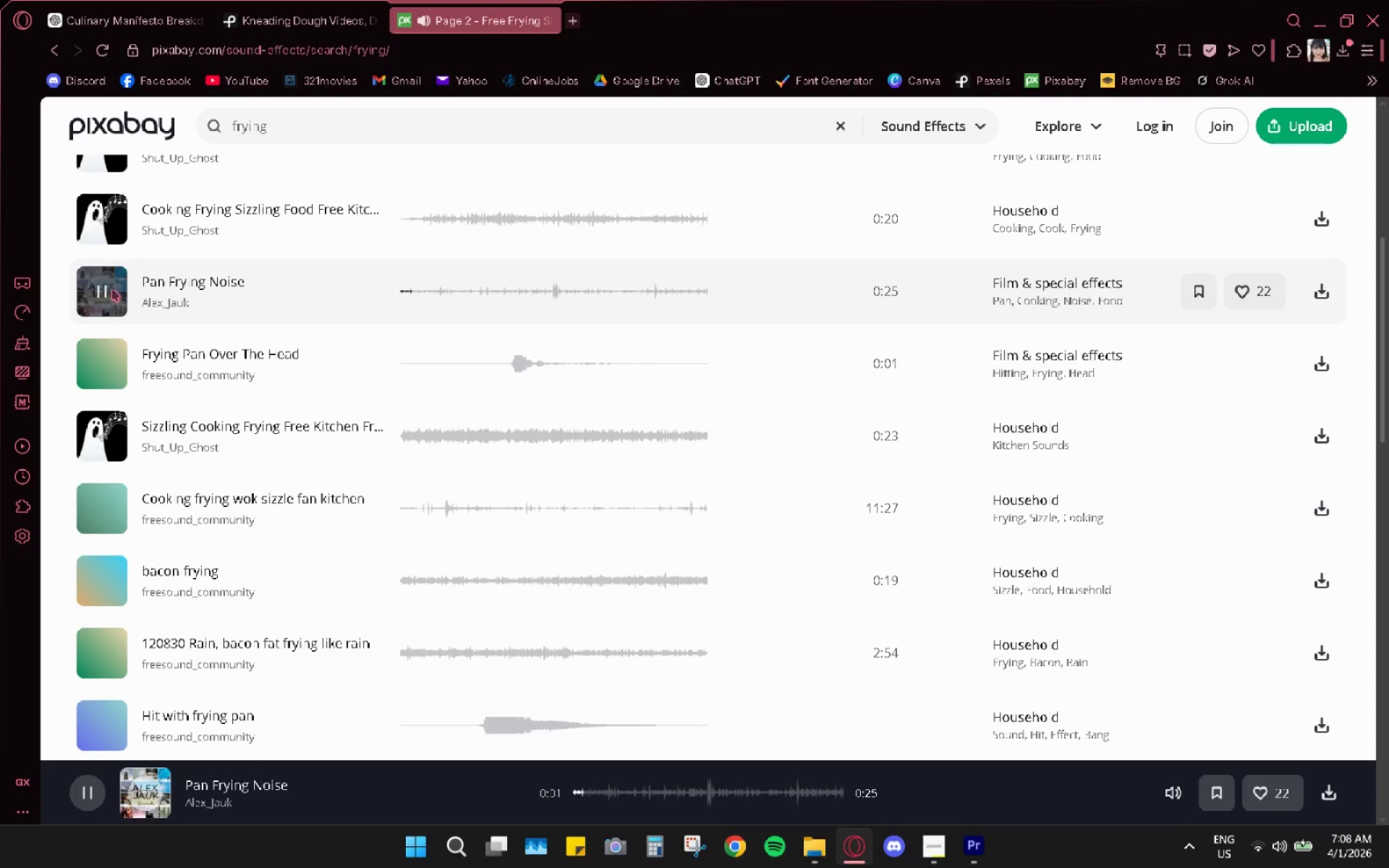 
left_click([106, 223])
 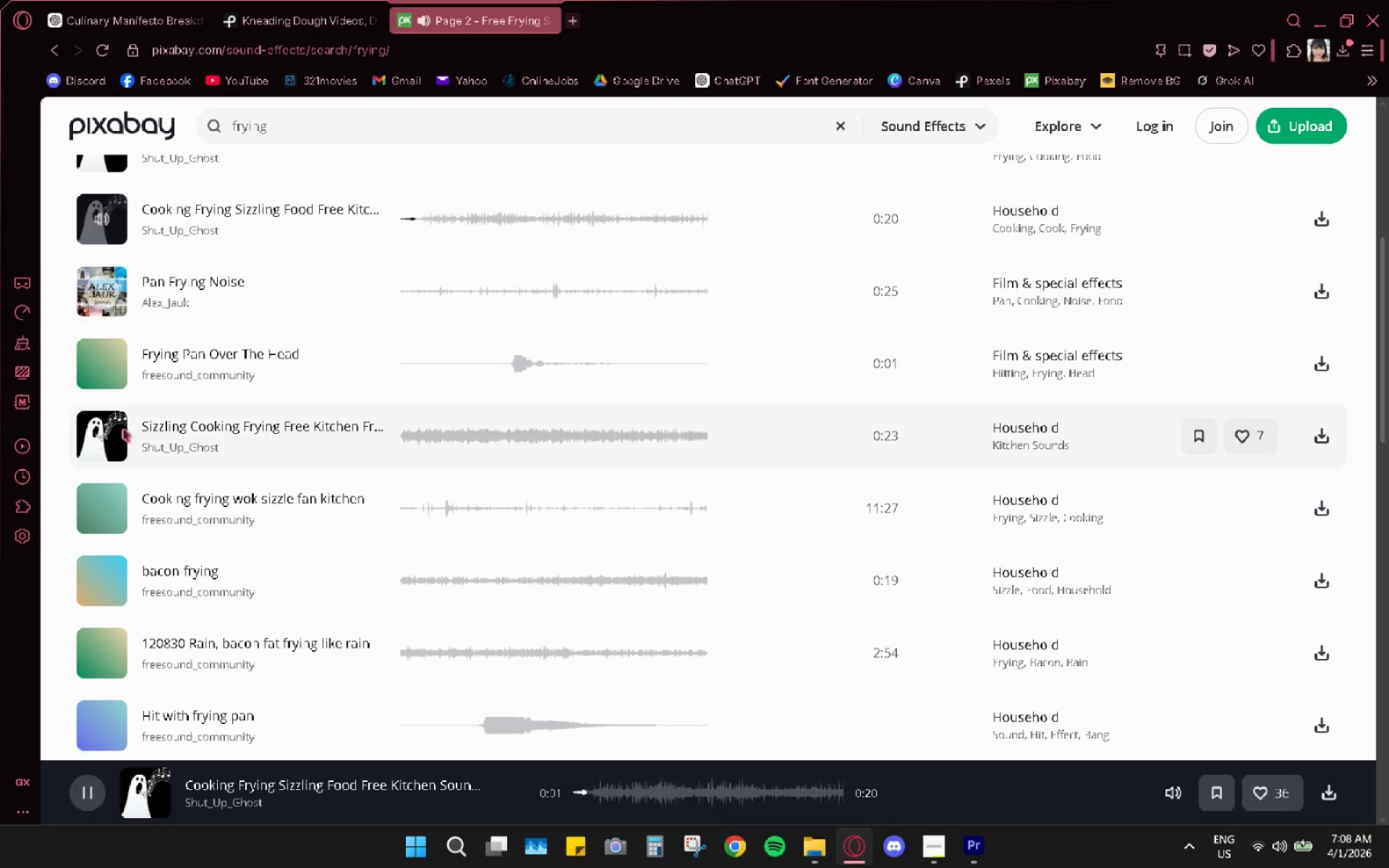 
left_click([109, 576])
 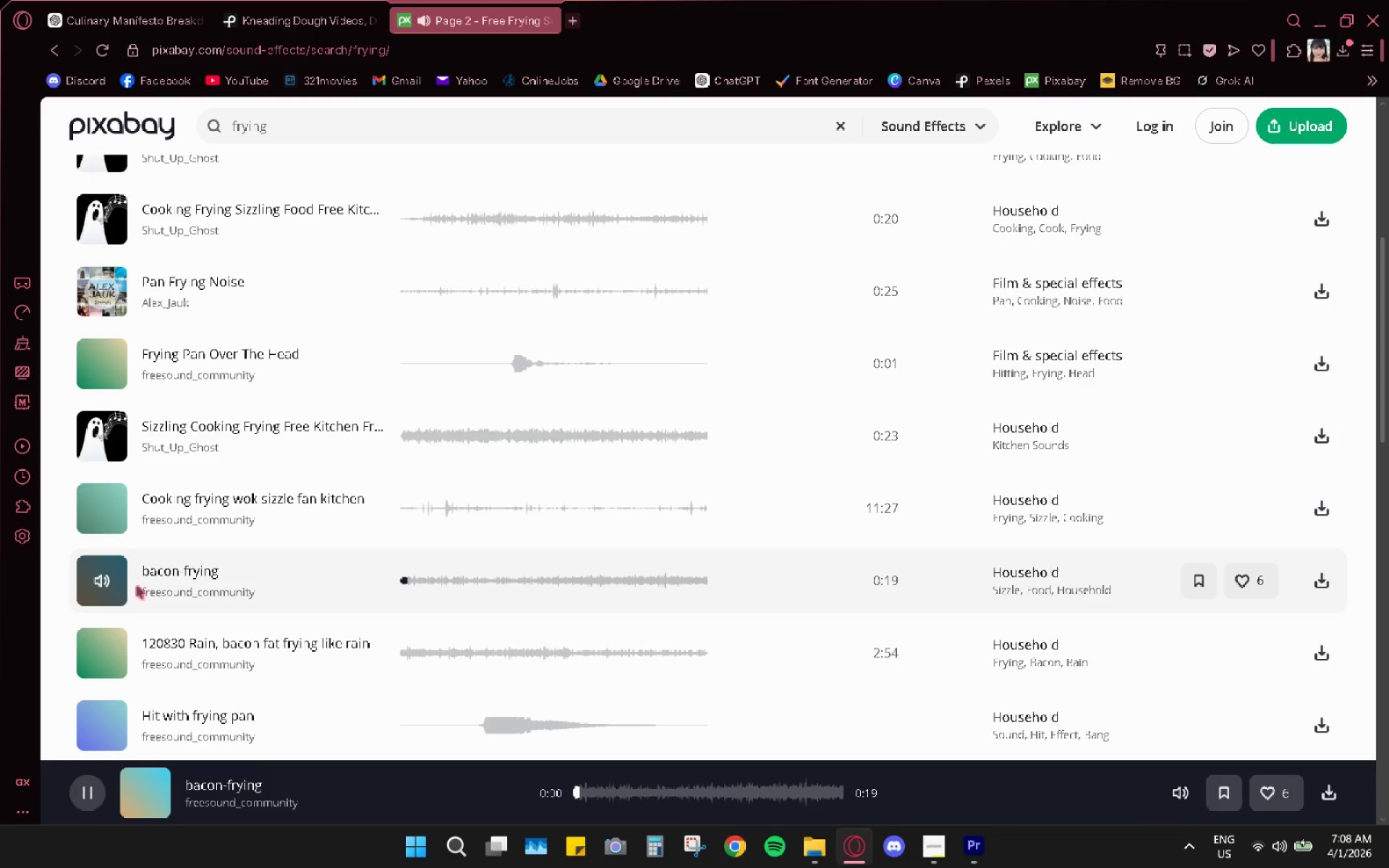 
scroll: coordinate [148, 626], scroll_direction: down, amount: 3.0
 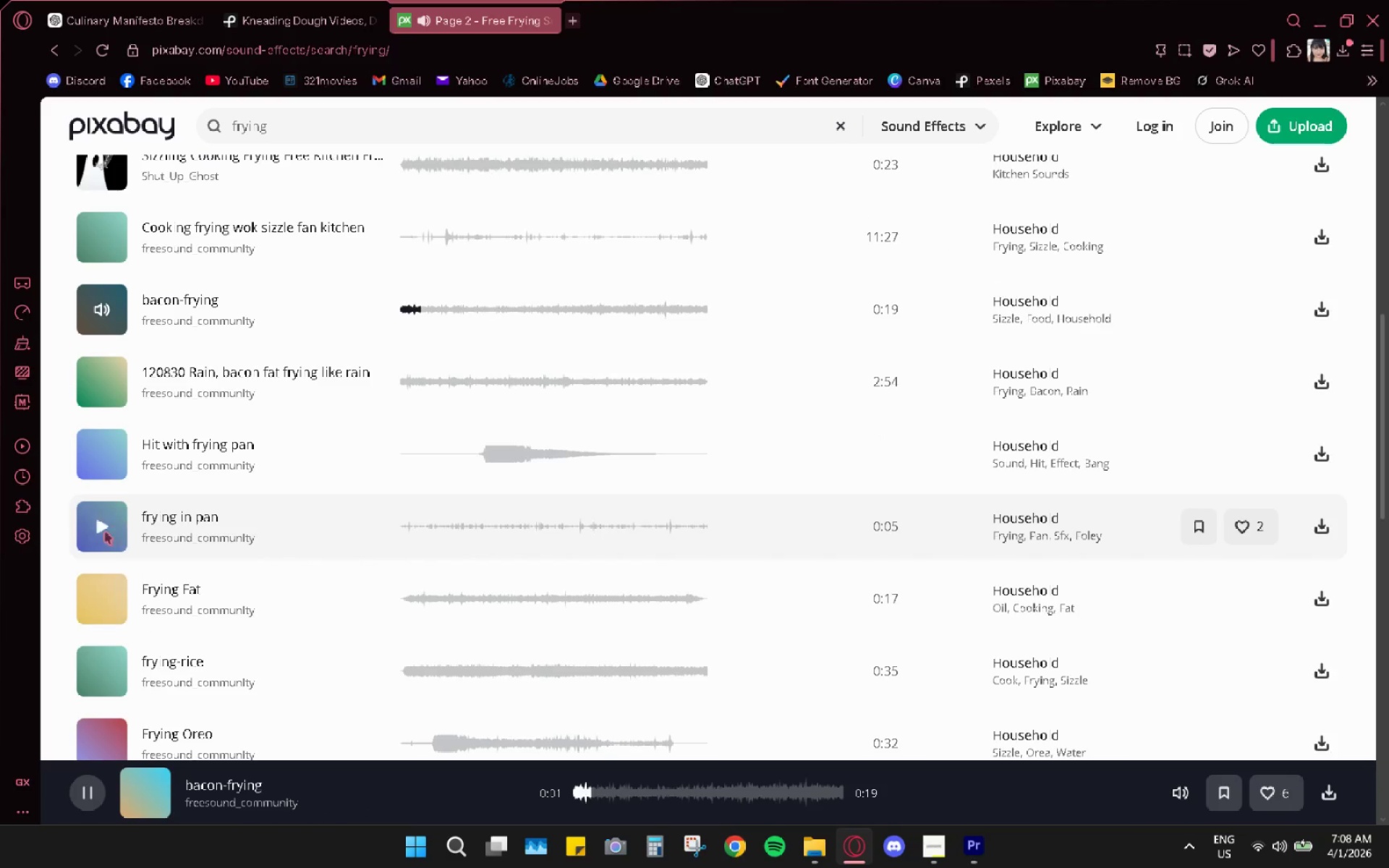 
left_click([104, 532])
 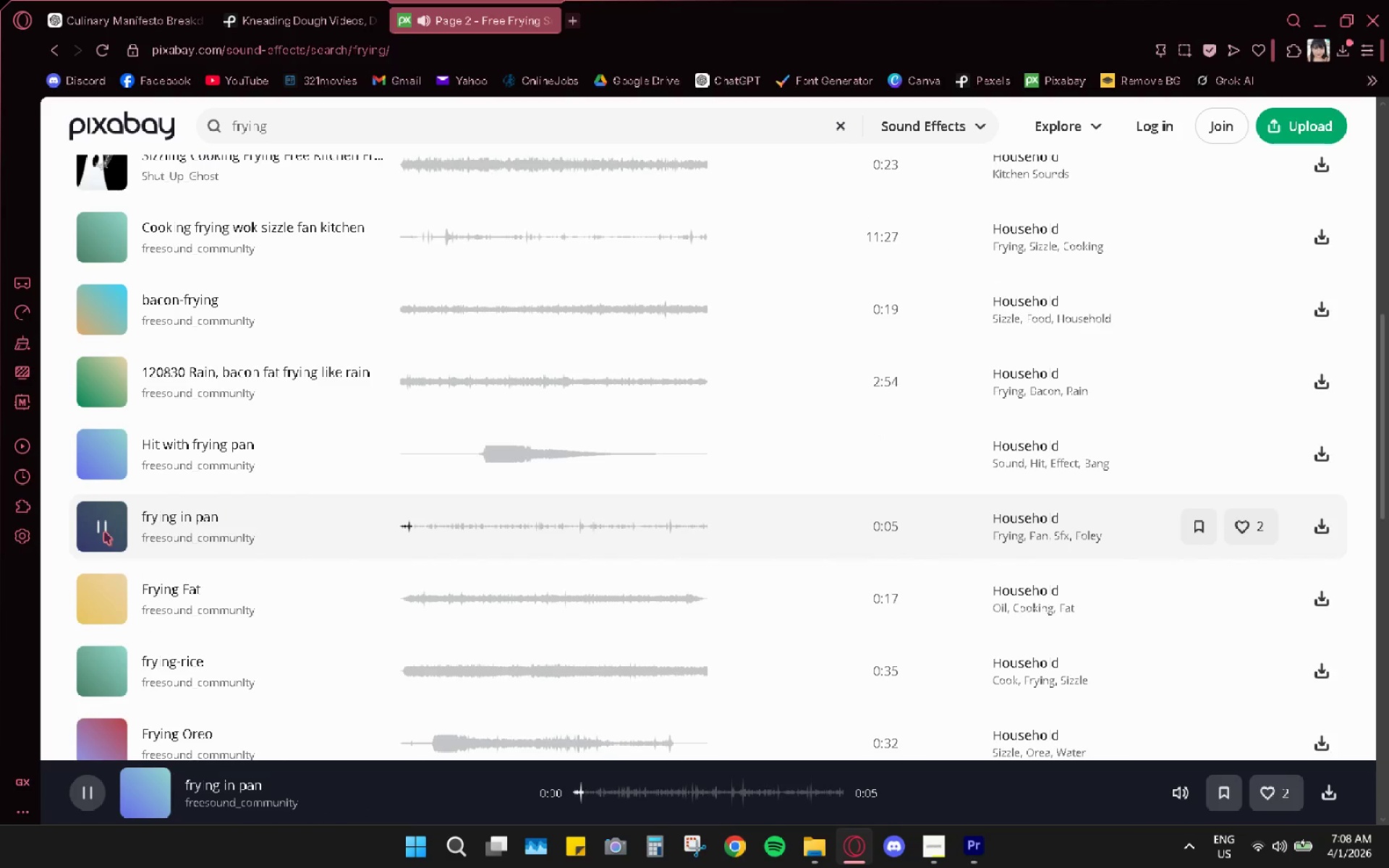 
left_click([98, 597])
 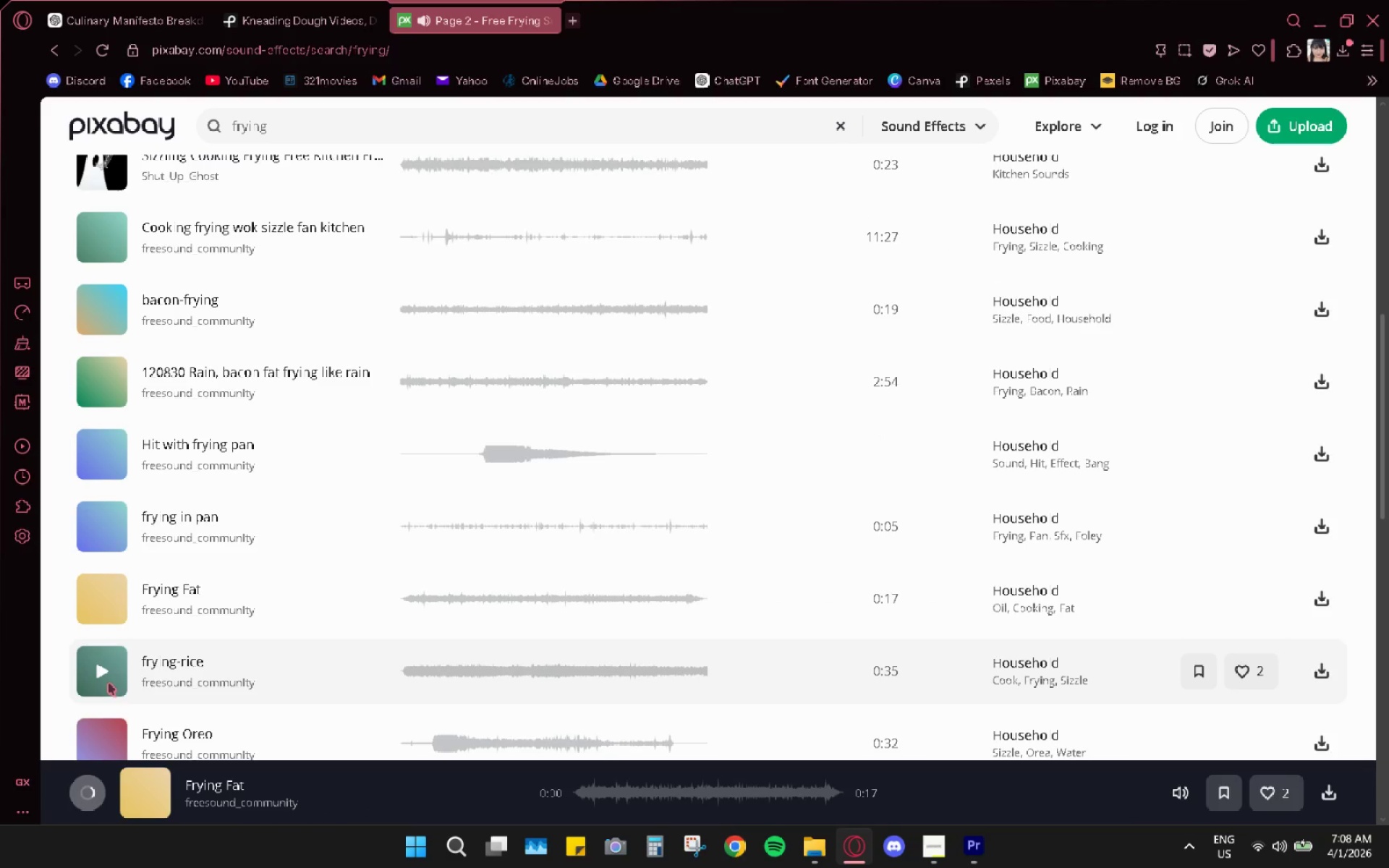 
scroll: coordinate [239, 648], scroll_direction: down, amount: 7.0
 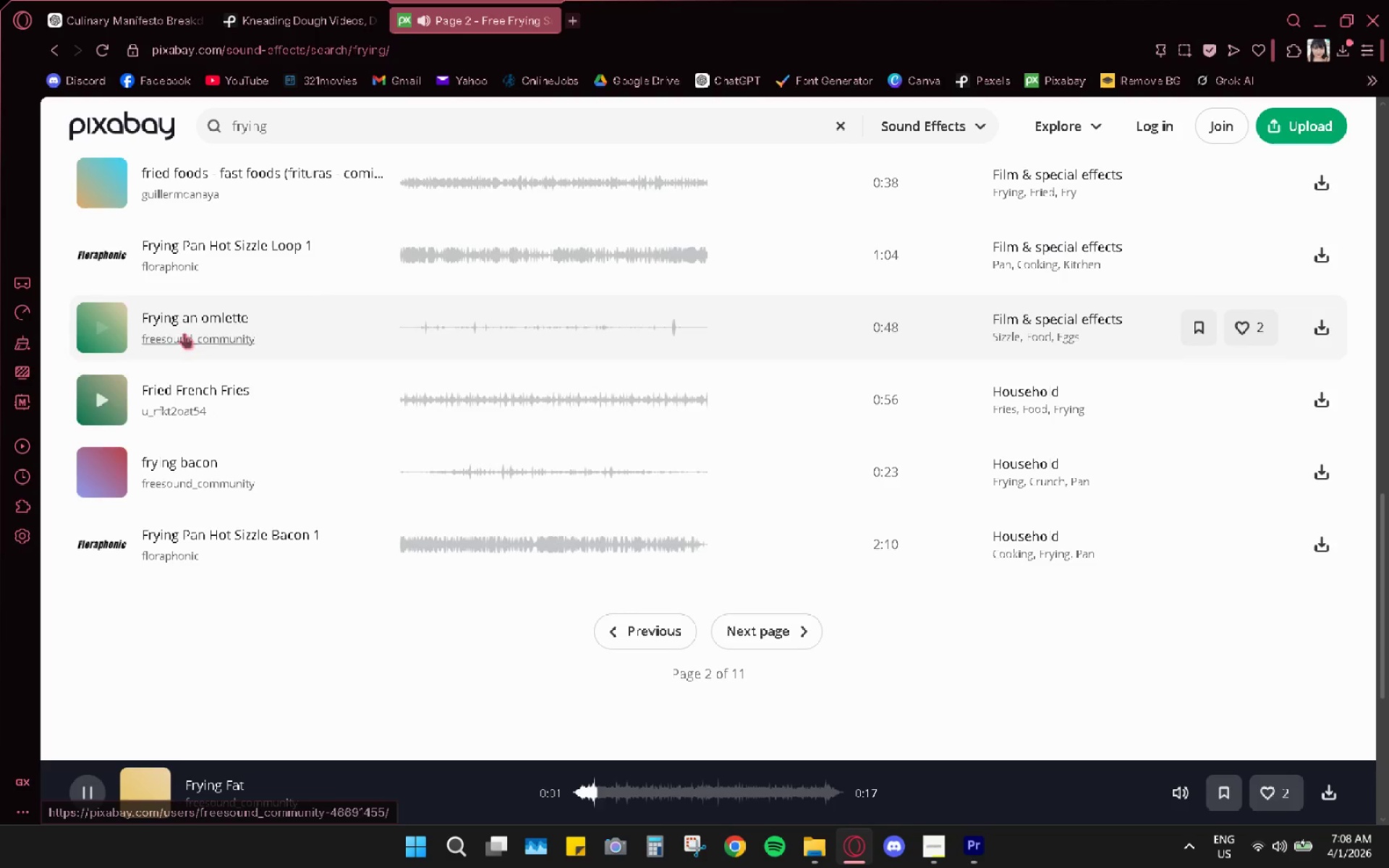 
scroll: coordinate [180, 544], scroll_direction: up, amount: 3.0
 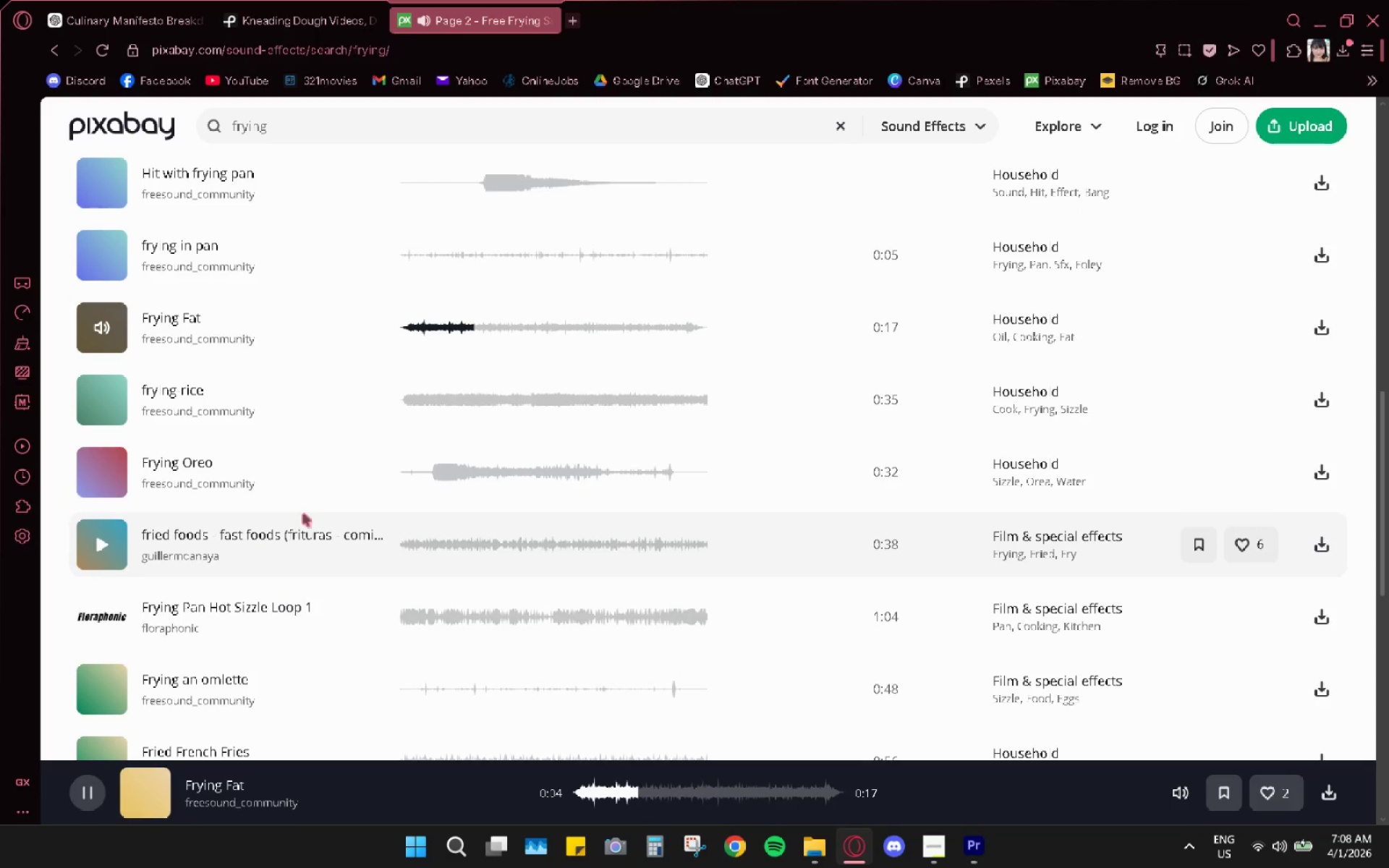 
scroll: coordinate [293, 543], scroll_direction: down, amount: 3.0
 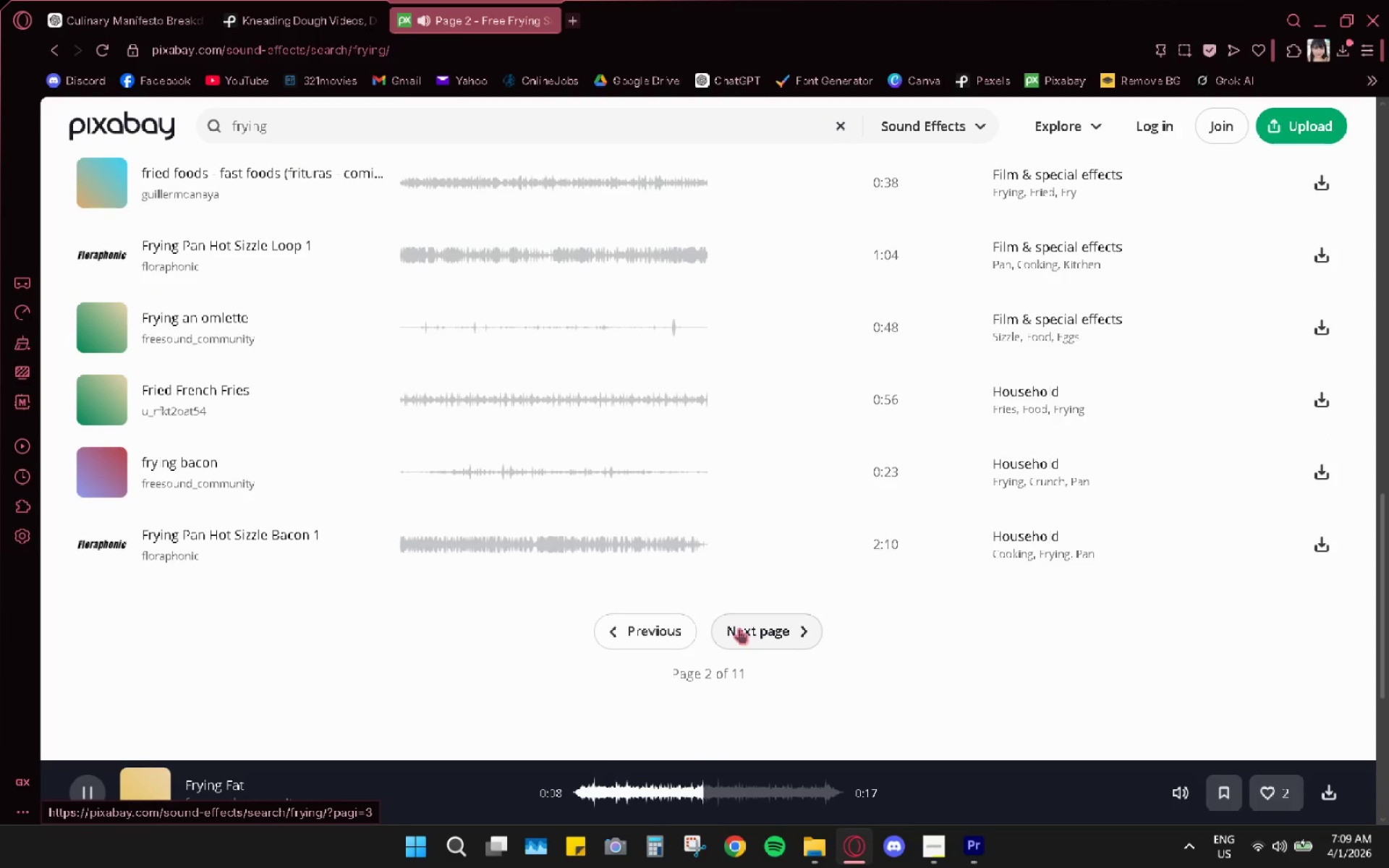 
left_click([739, 628])
 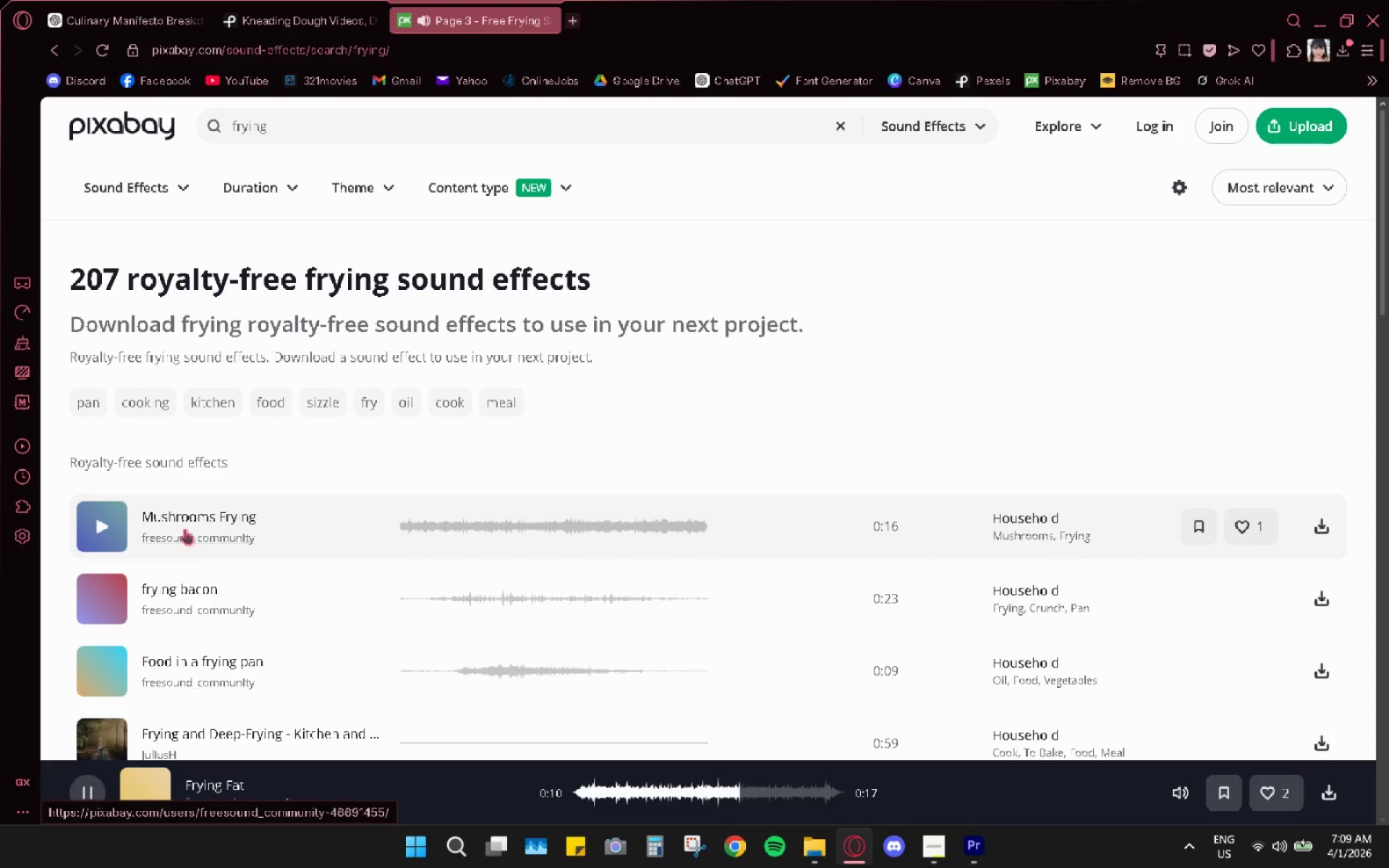 
scroll: coordinate [357, 699], scroll_direction: down, amount: 15.0
 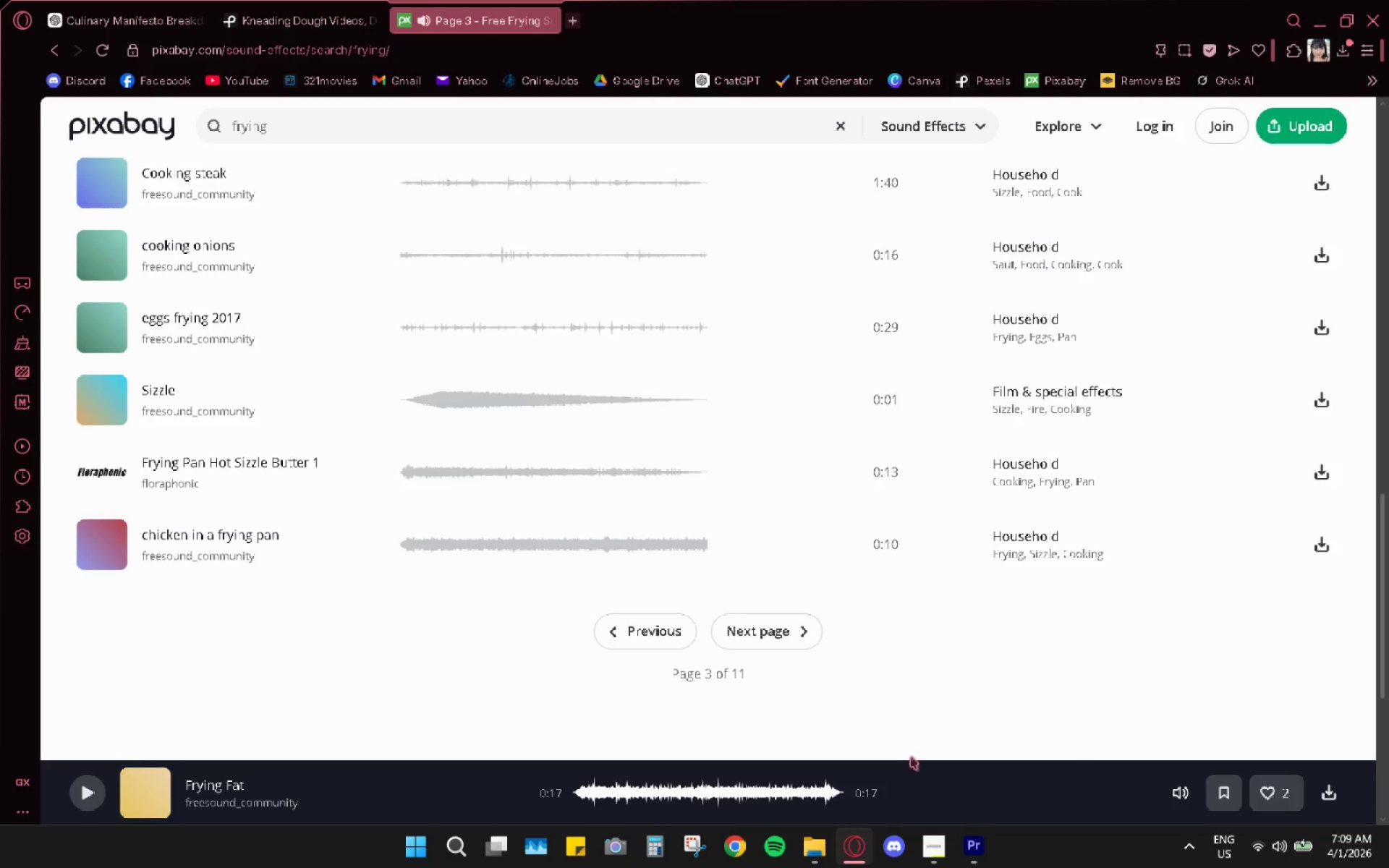 
left_click([985, 858])
 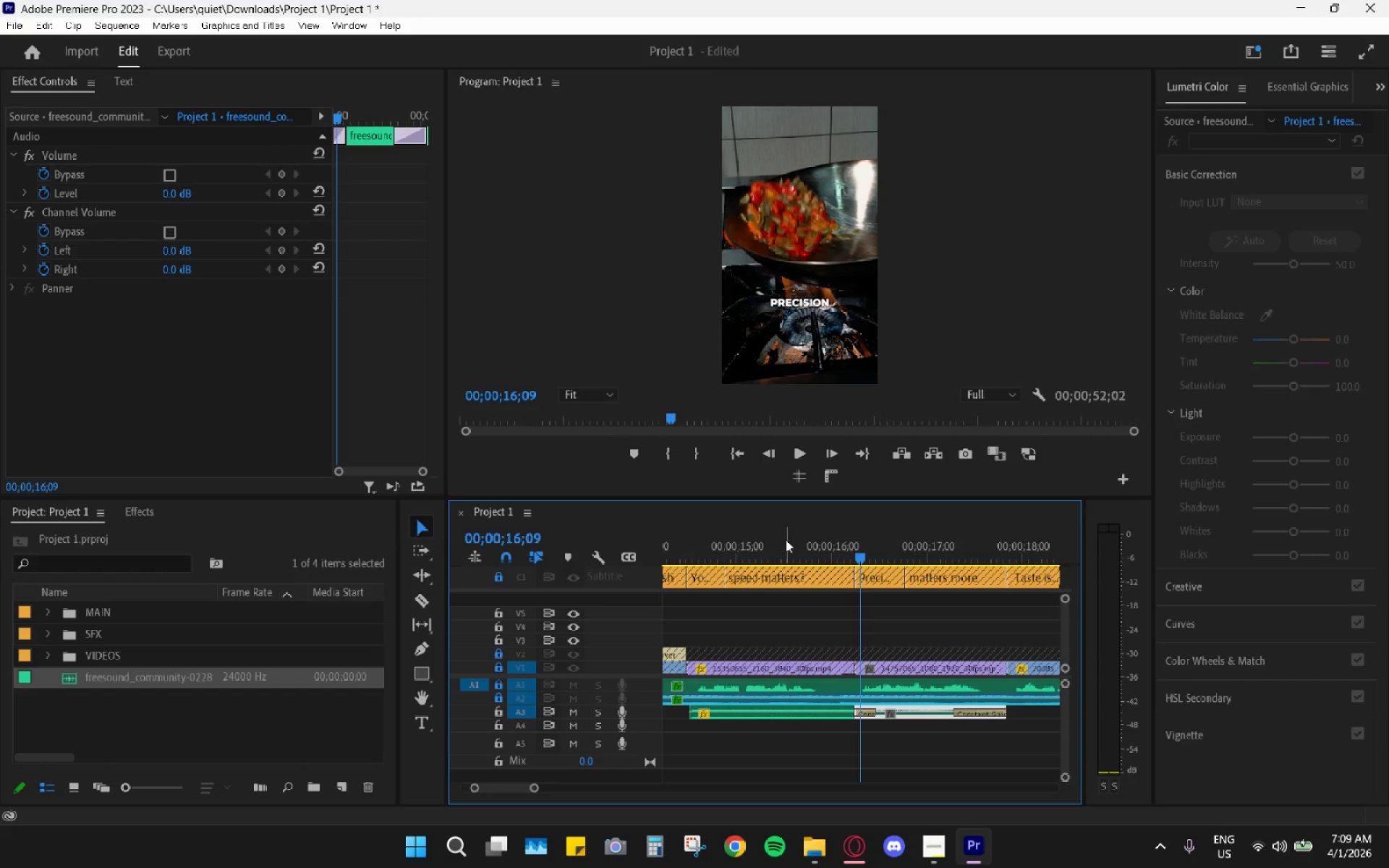 
left_click_drag(start_coordinate=[777, 536], to_coordinate=[678, 527])
 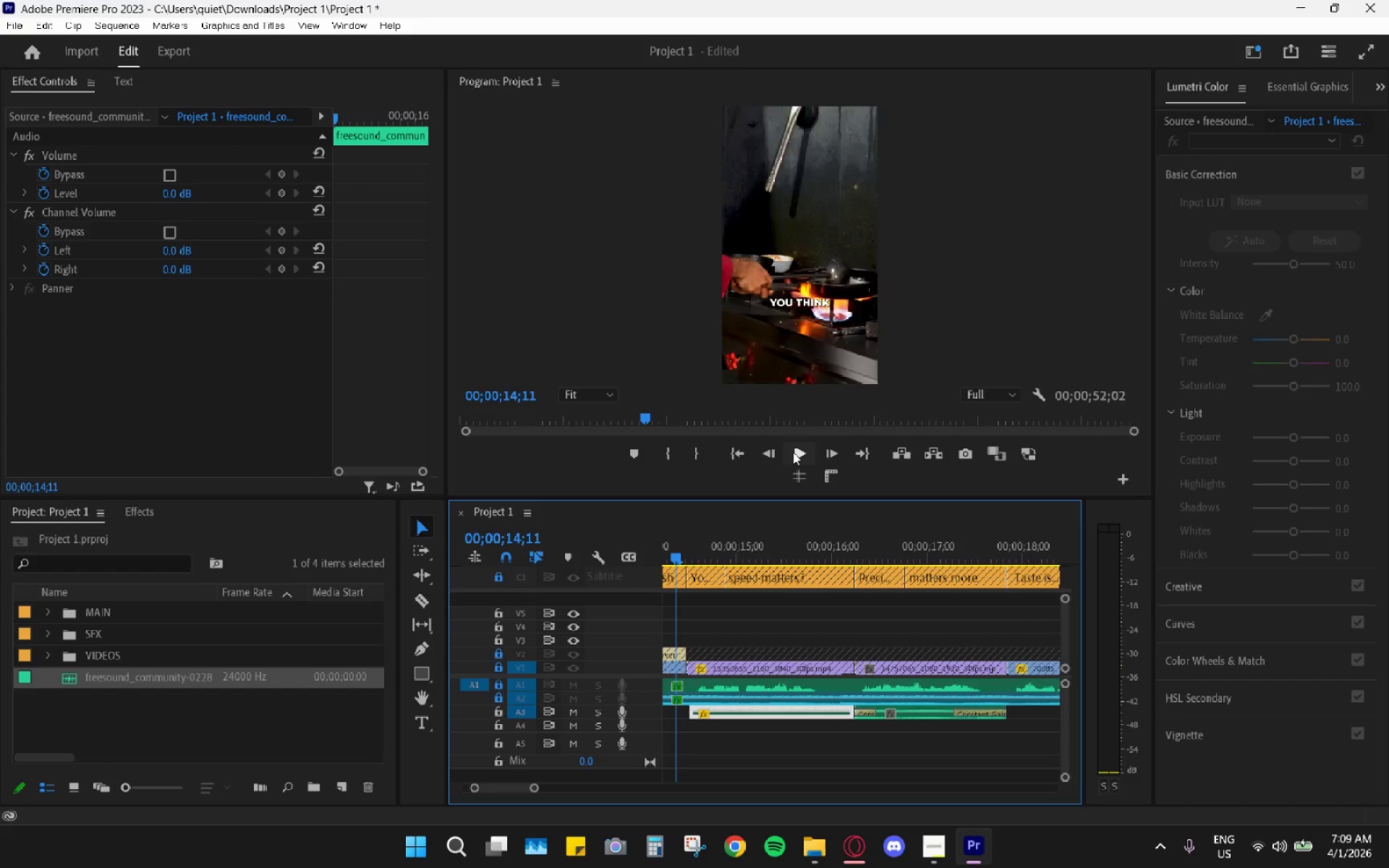 
left_click([796, 452])
 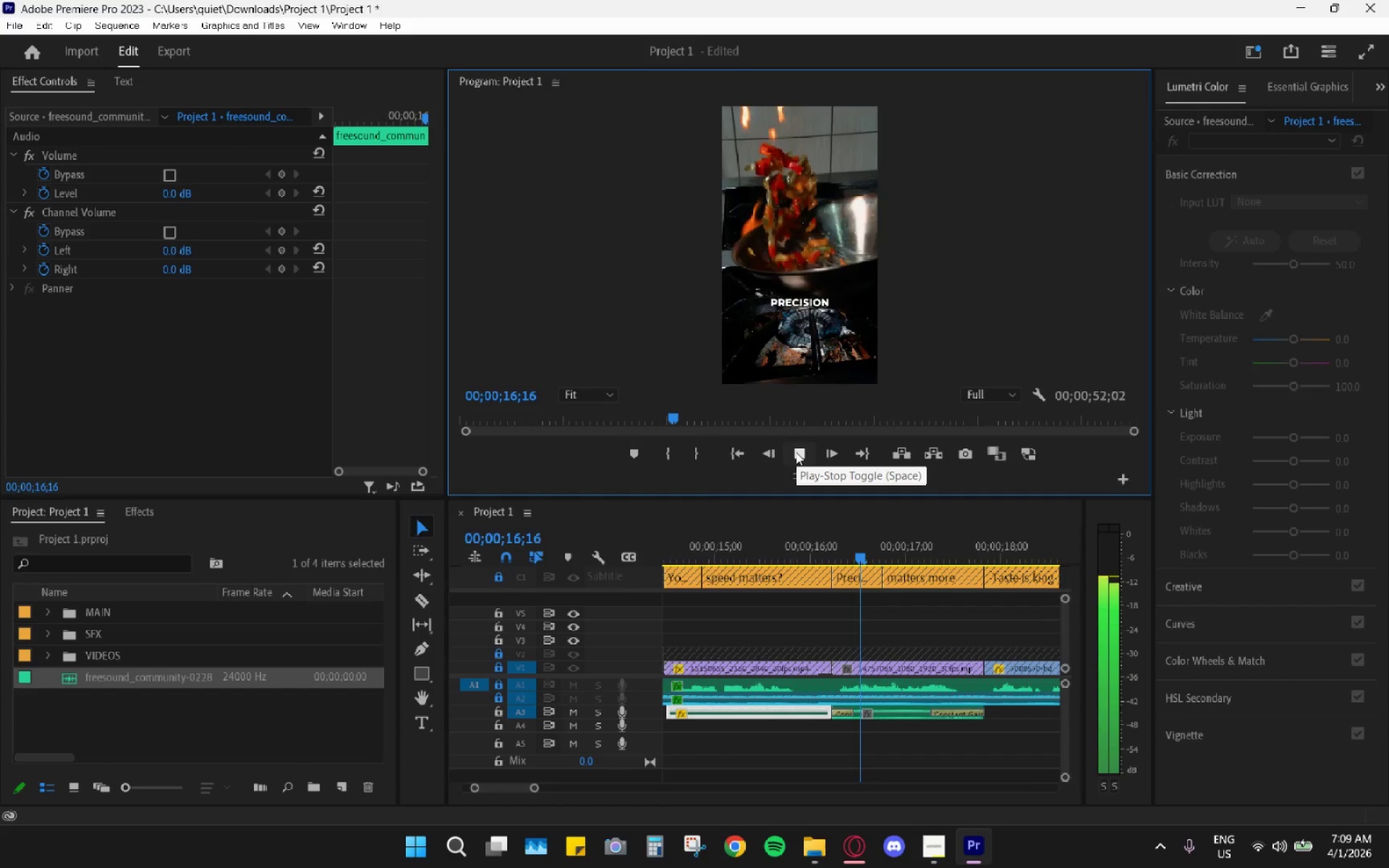 
left_click([796, 452])
 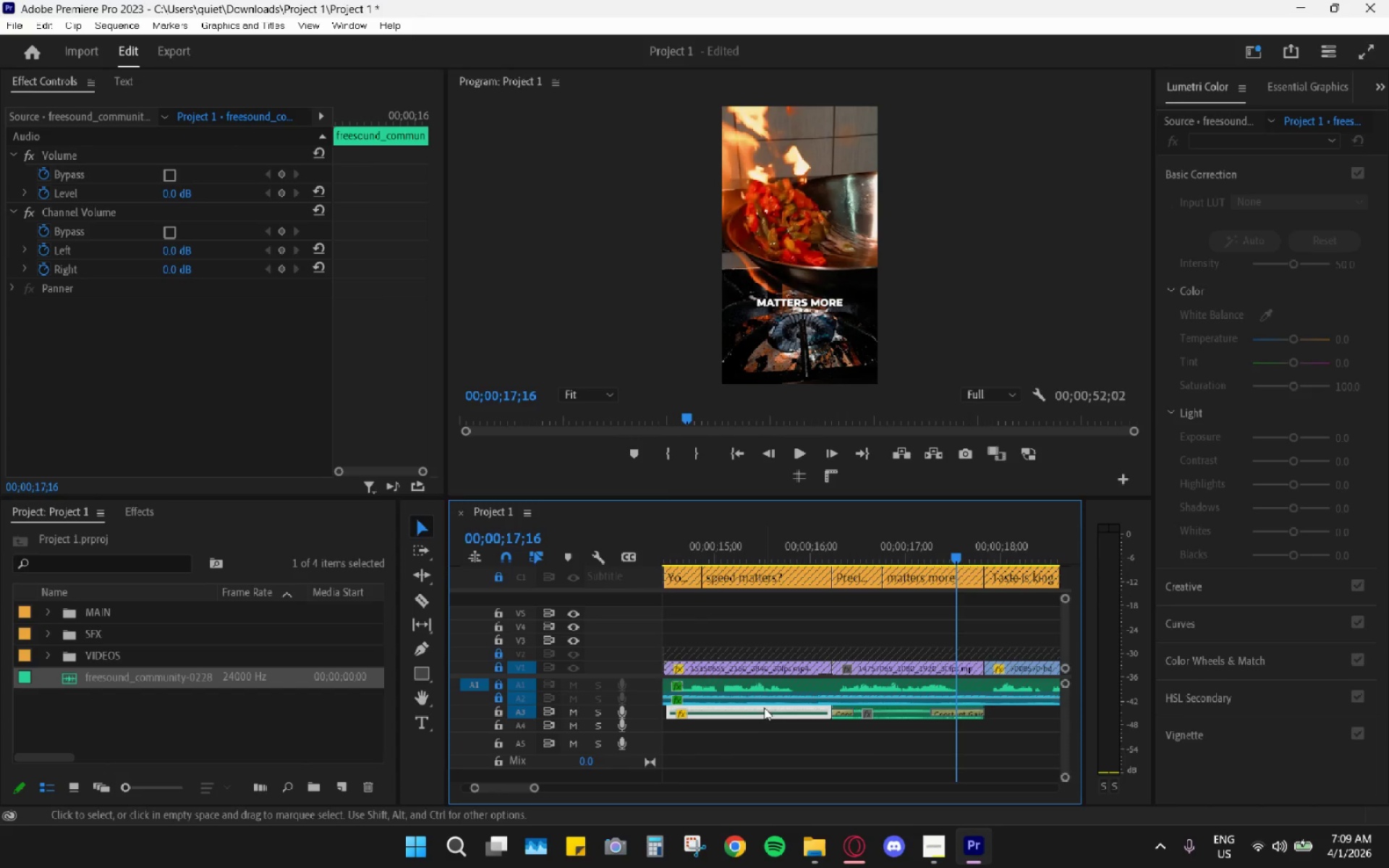 
key(G)
 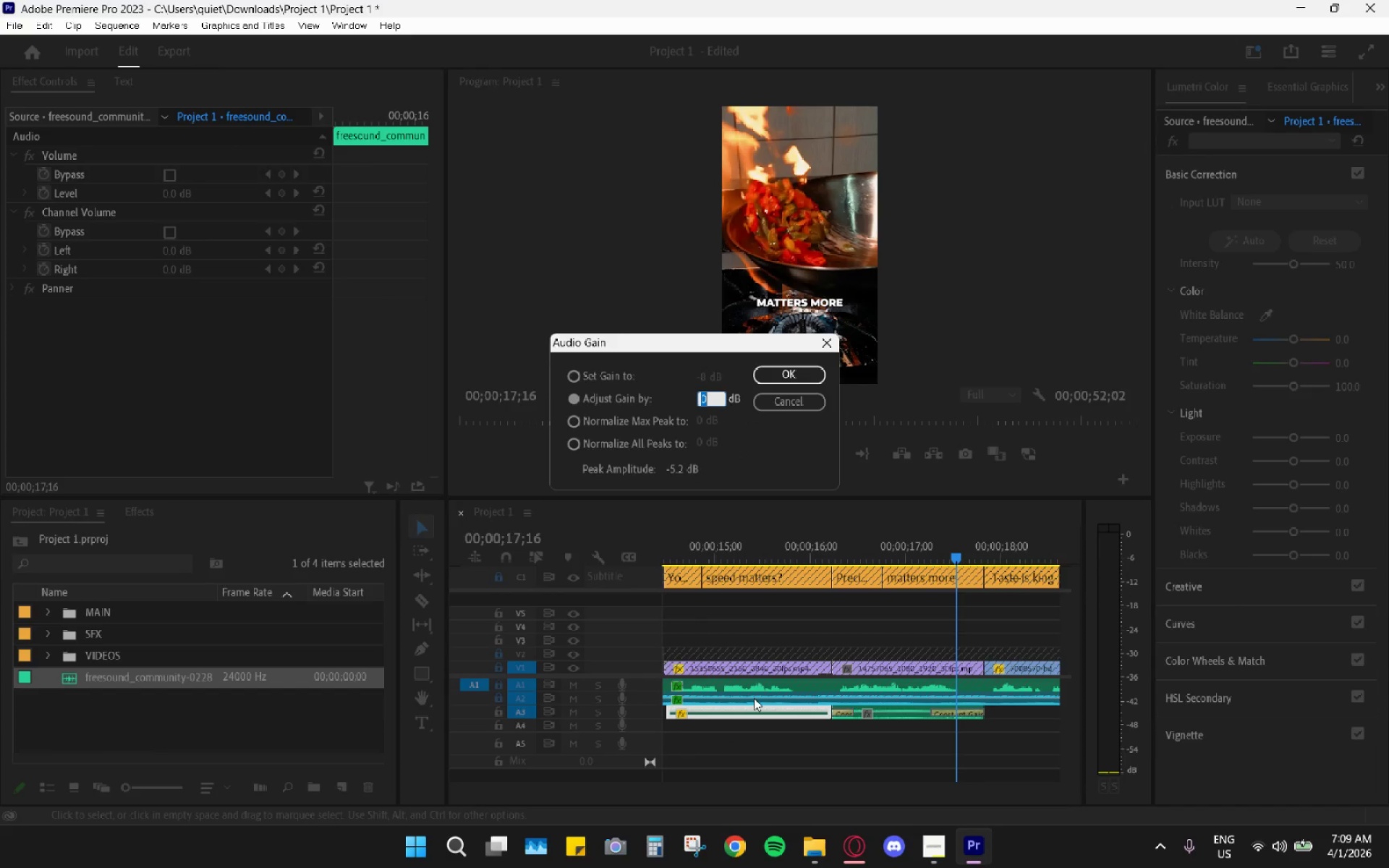 
key(Minus)
 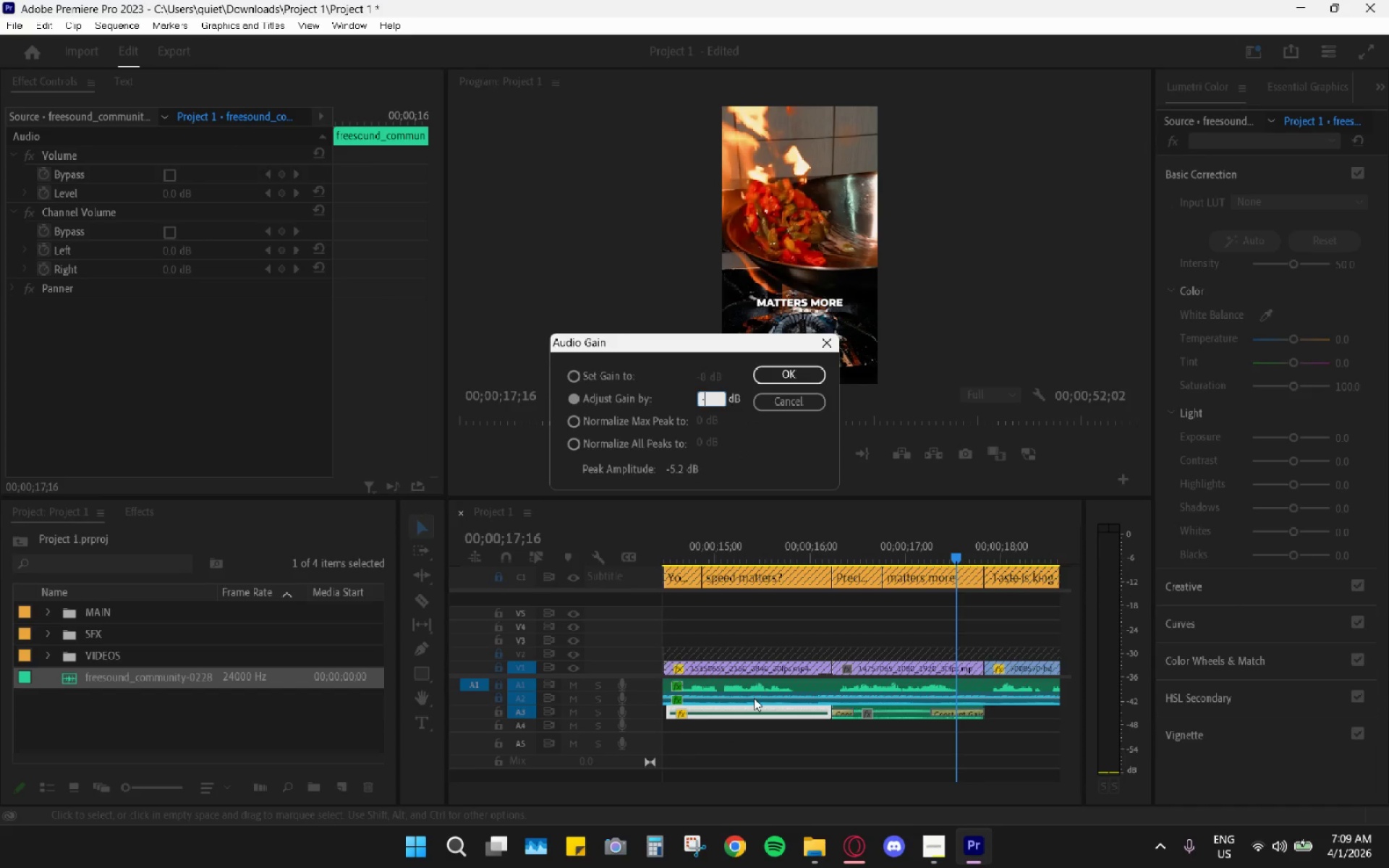 
key(5)
 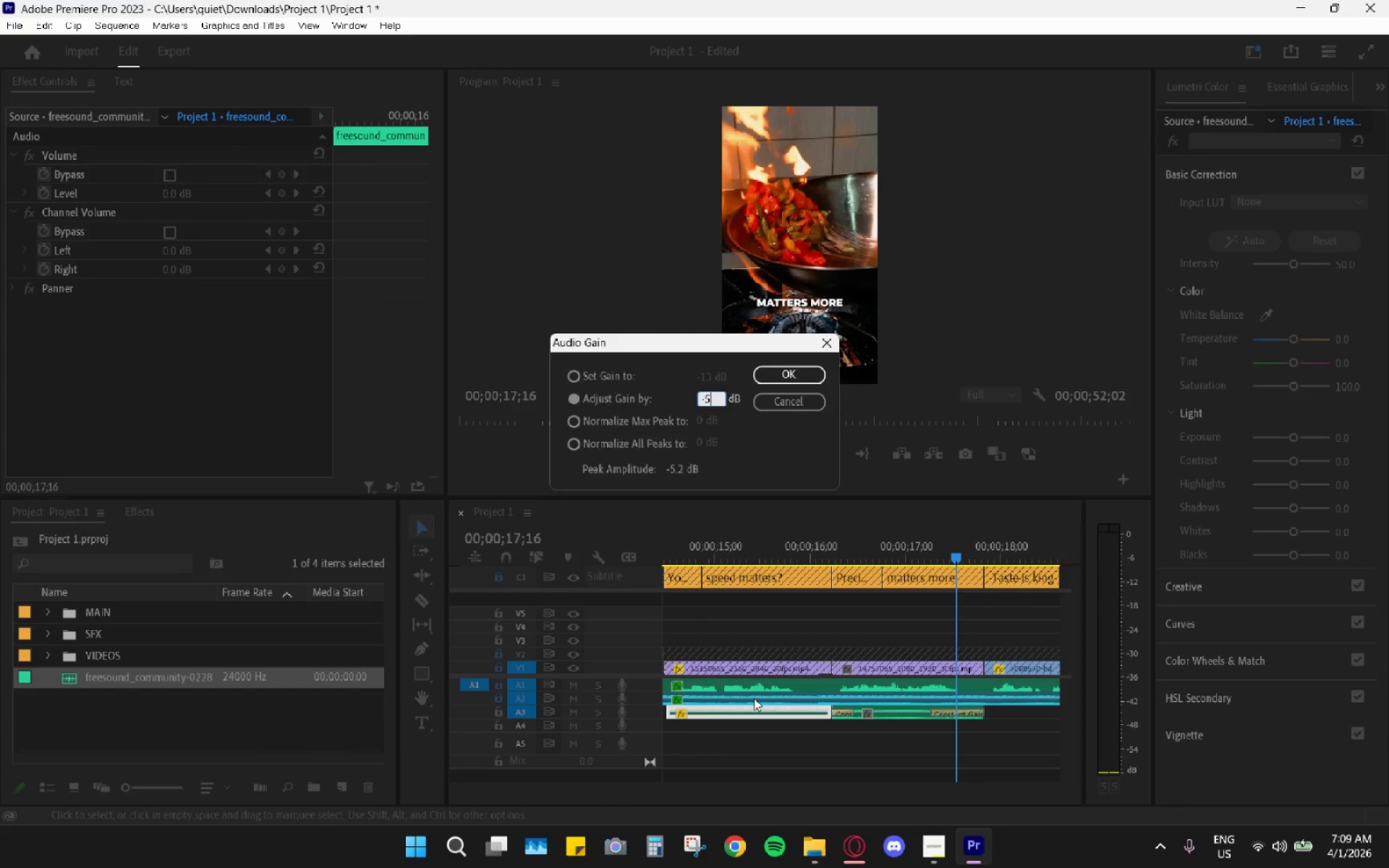 
key(Enter)
 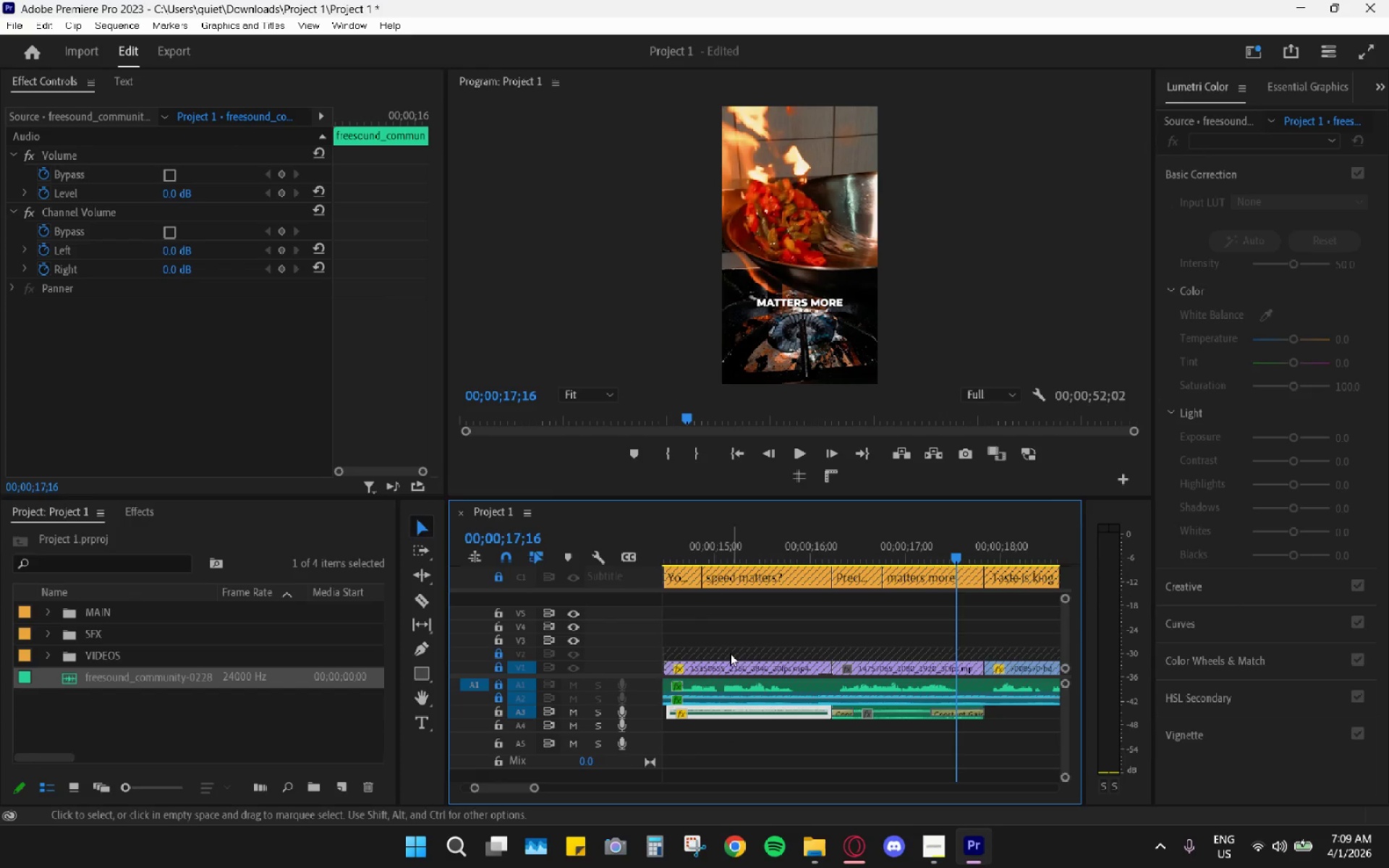 
left_click_drag(start_coordinate=[712, 527], to_coordinate=[662, 531])
 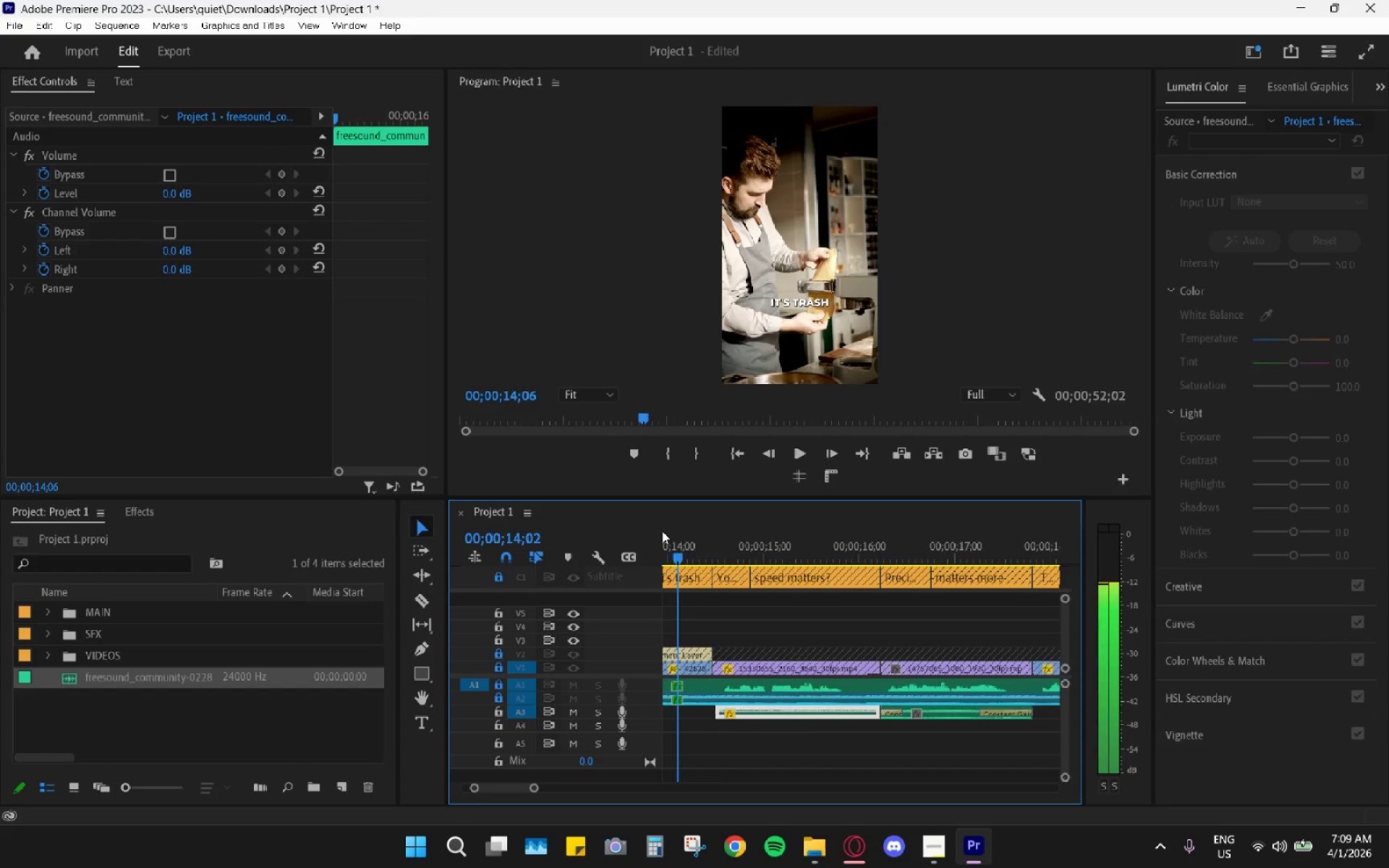 
key(Space)
 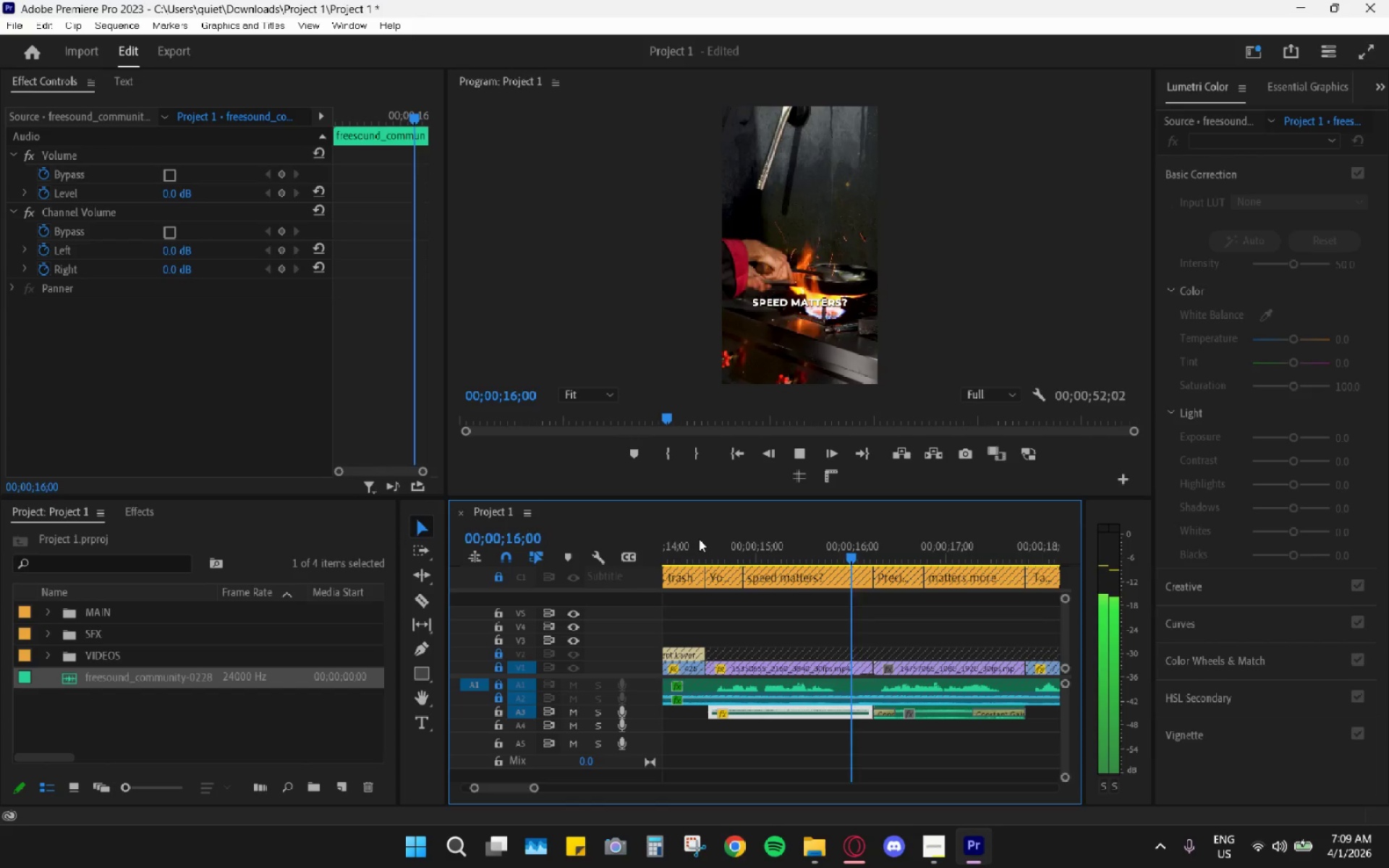 
key(Space)
 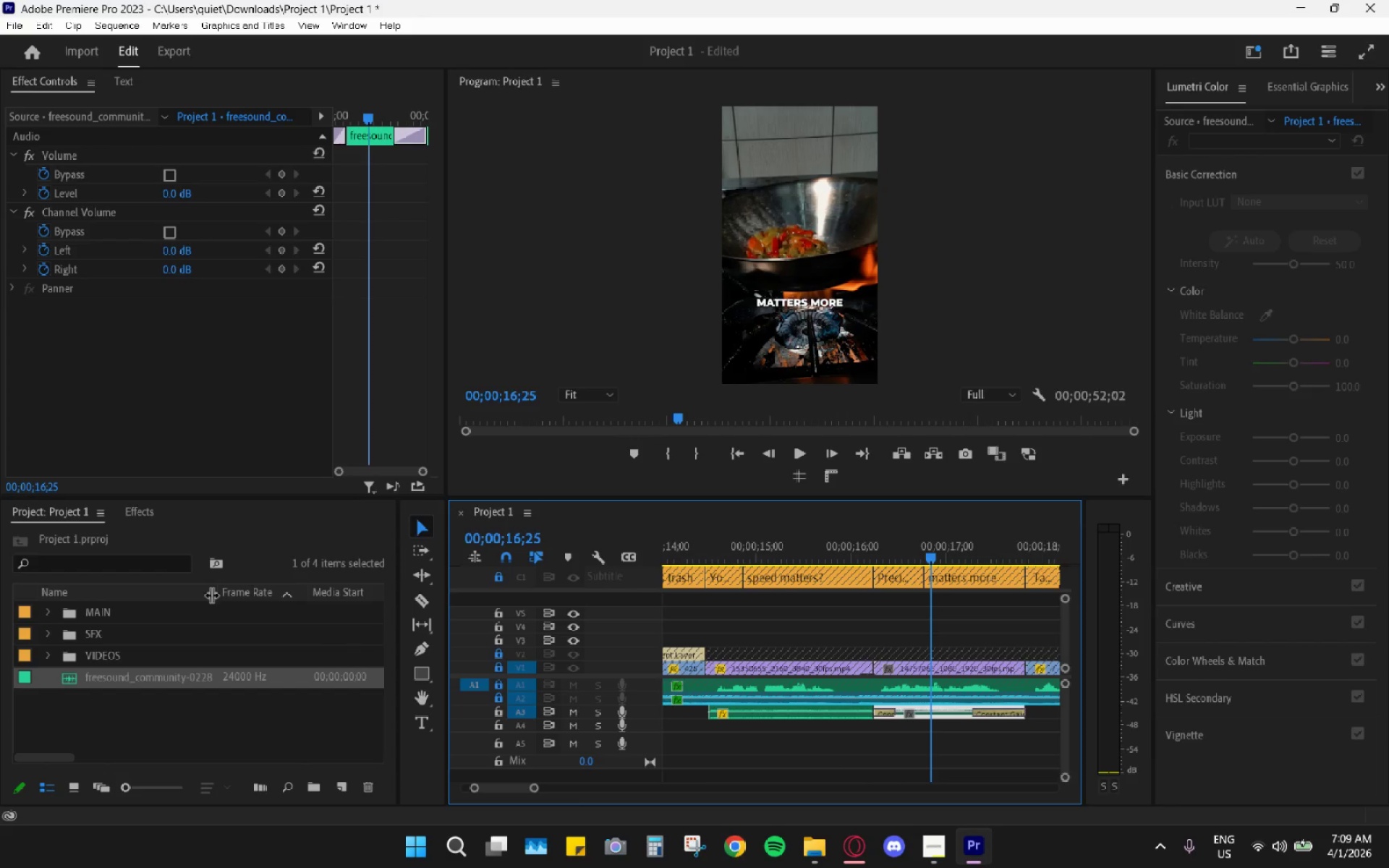 
left_click_drag(start_coordinate=[155, 485], to_coordinate=[155, 490])
 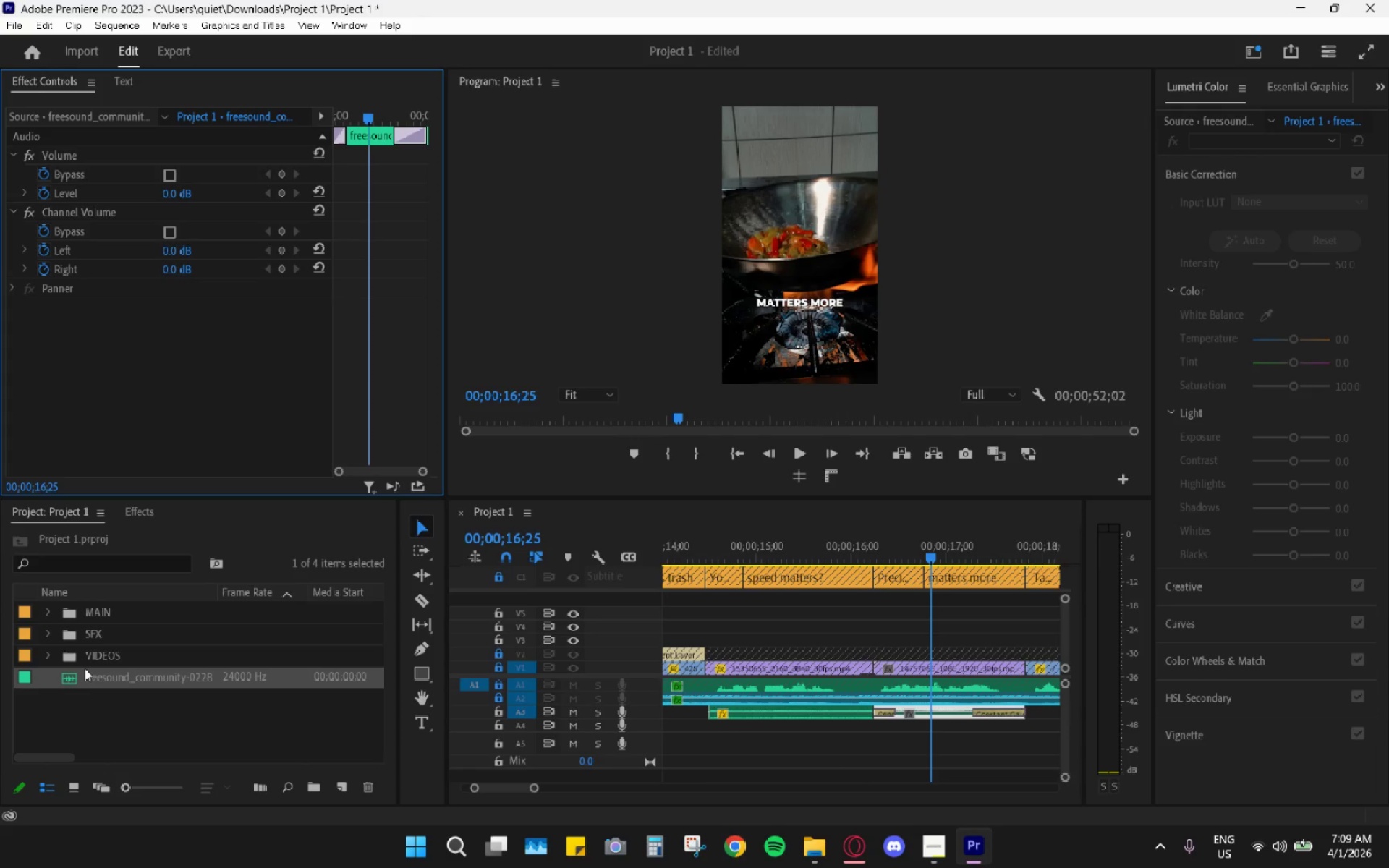 
left_click_drag(start_coordinate=[93, 675], to_coordinate=[93, 639])
 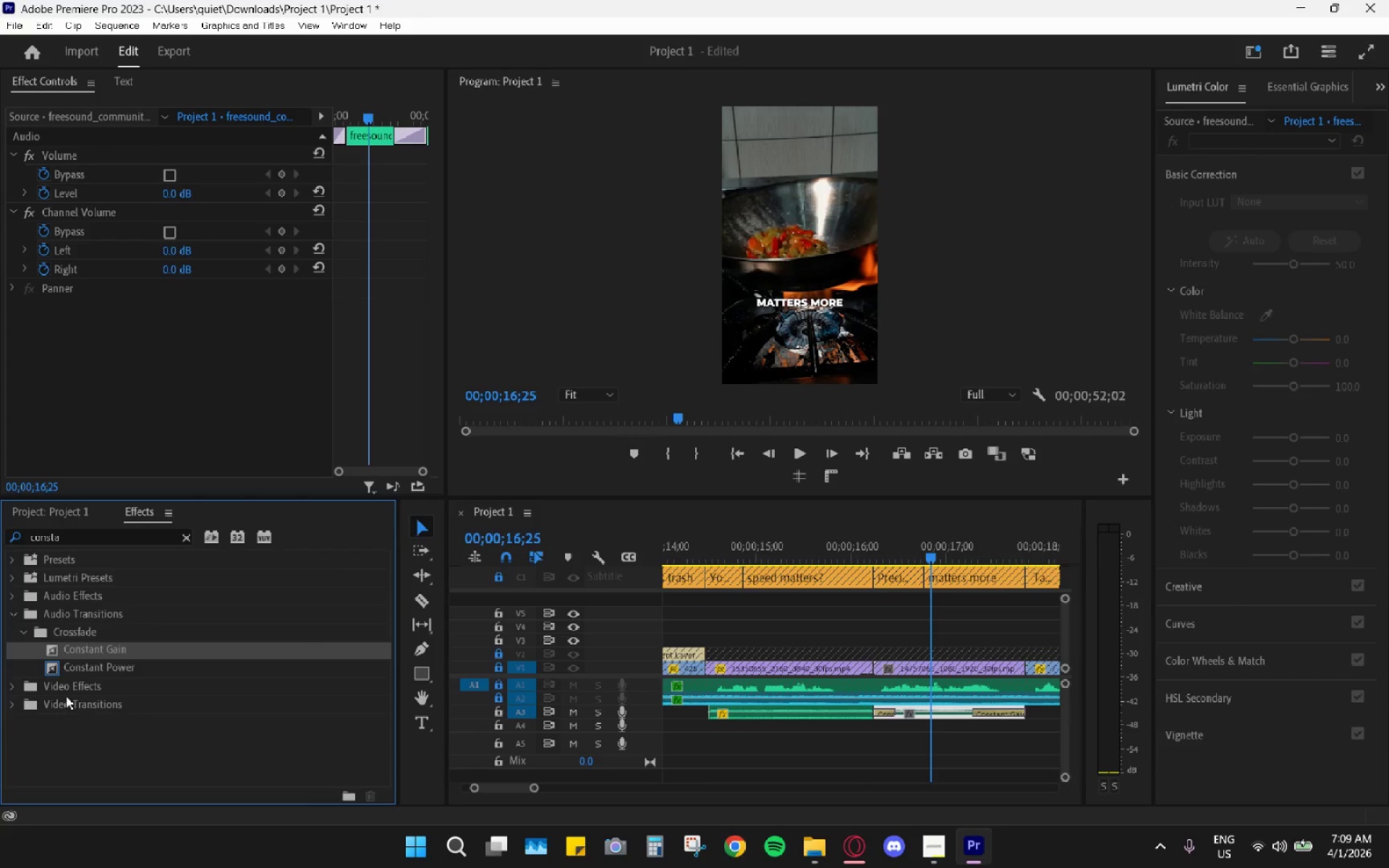 
left_click_drag(start_coordinate=[99, 652], to_coordinate=[717, 711])
 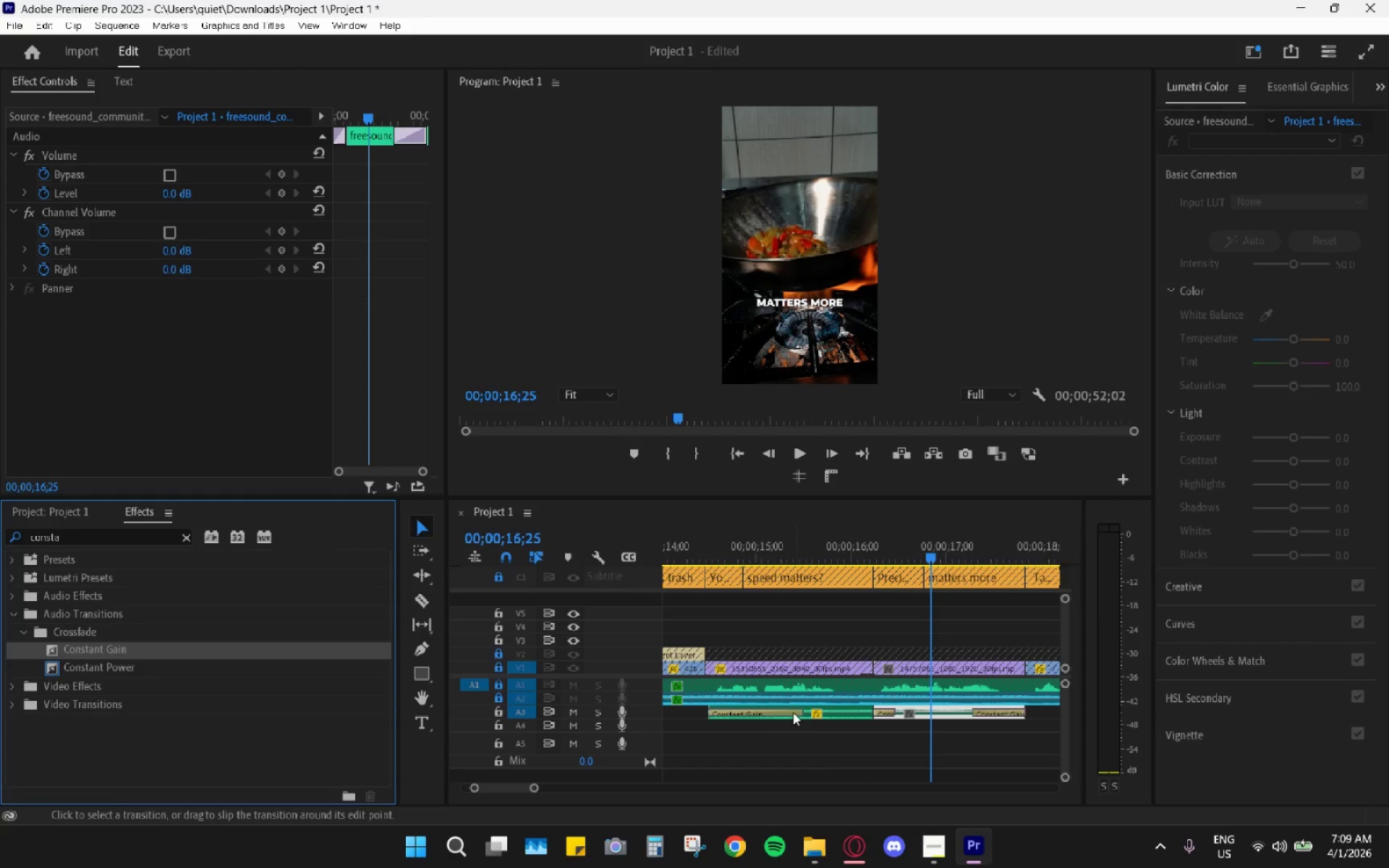 
left_click_drag(start_coordinate=[795, 710], to_coordinate=[727, 713])
 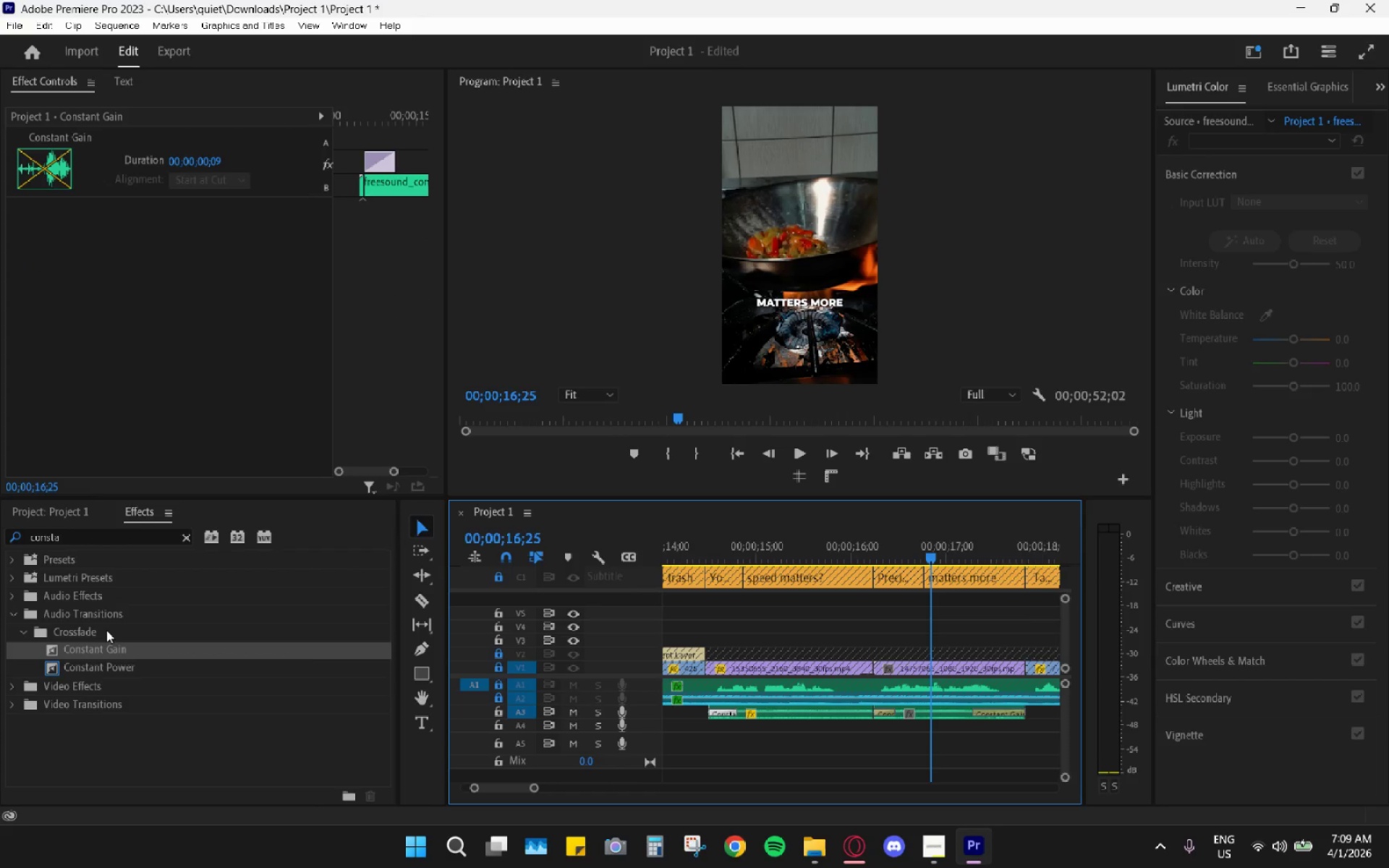 
left_click_drag(start_coordinate=[92, 646], to_coordinate=[854, 711])
 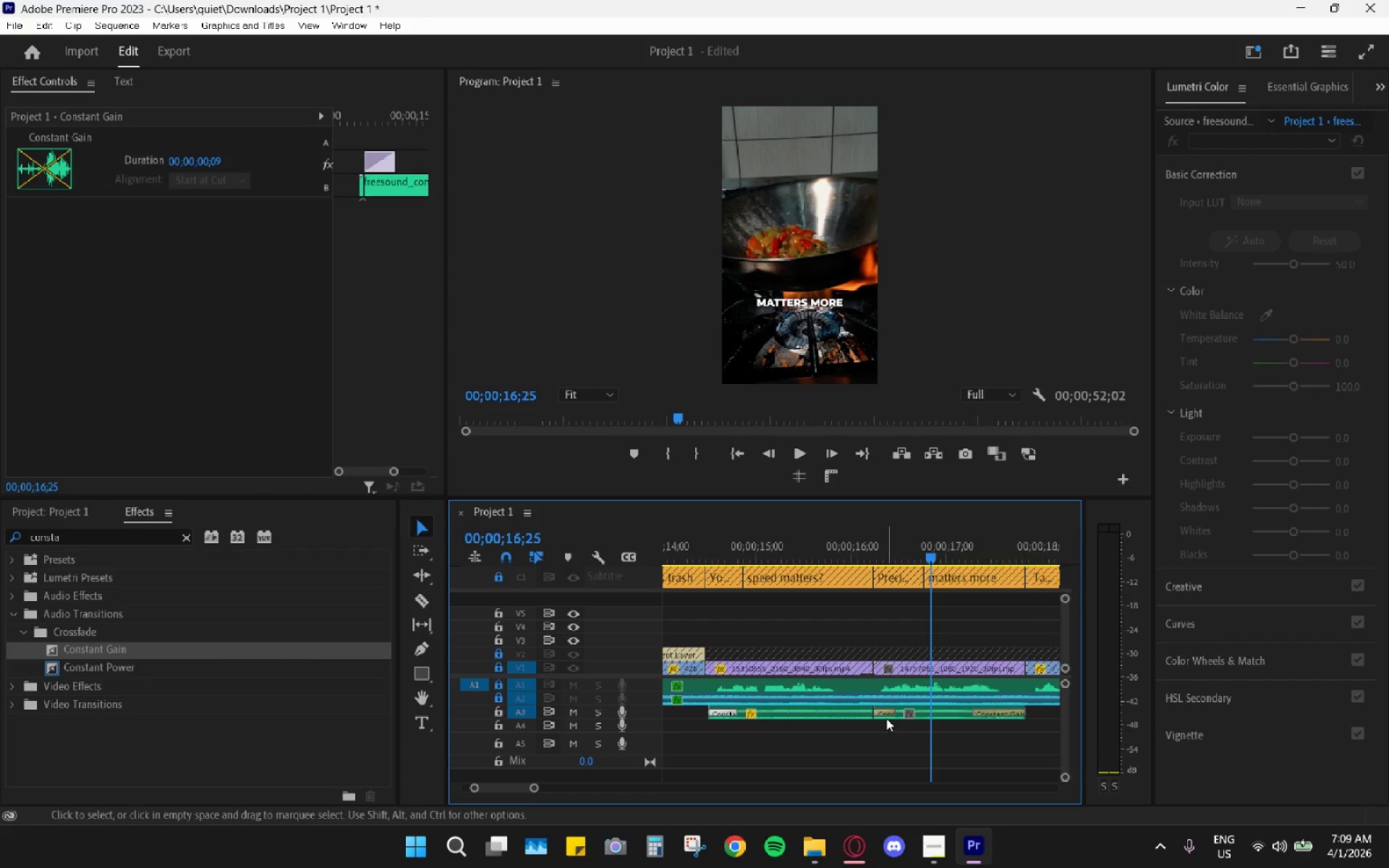 
left_click([886, 712])
 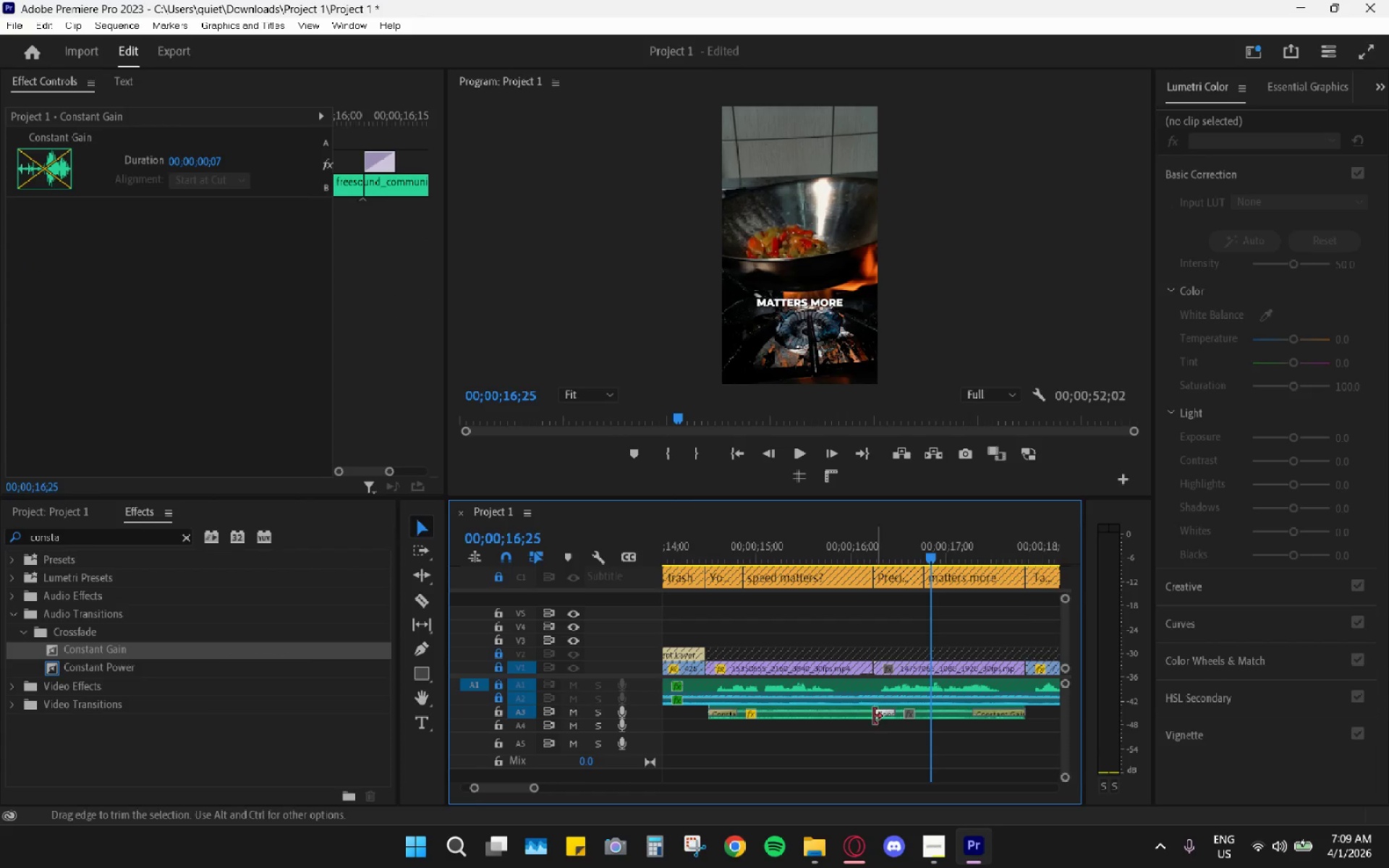 
key(H)
 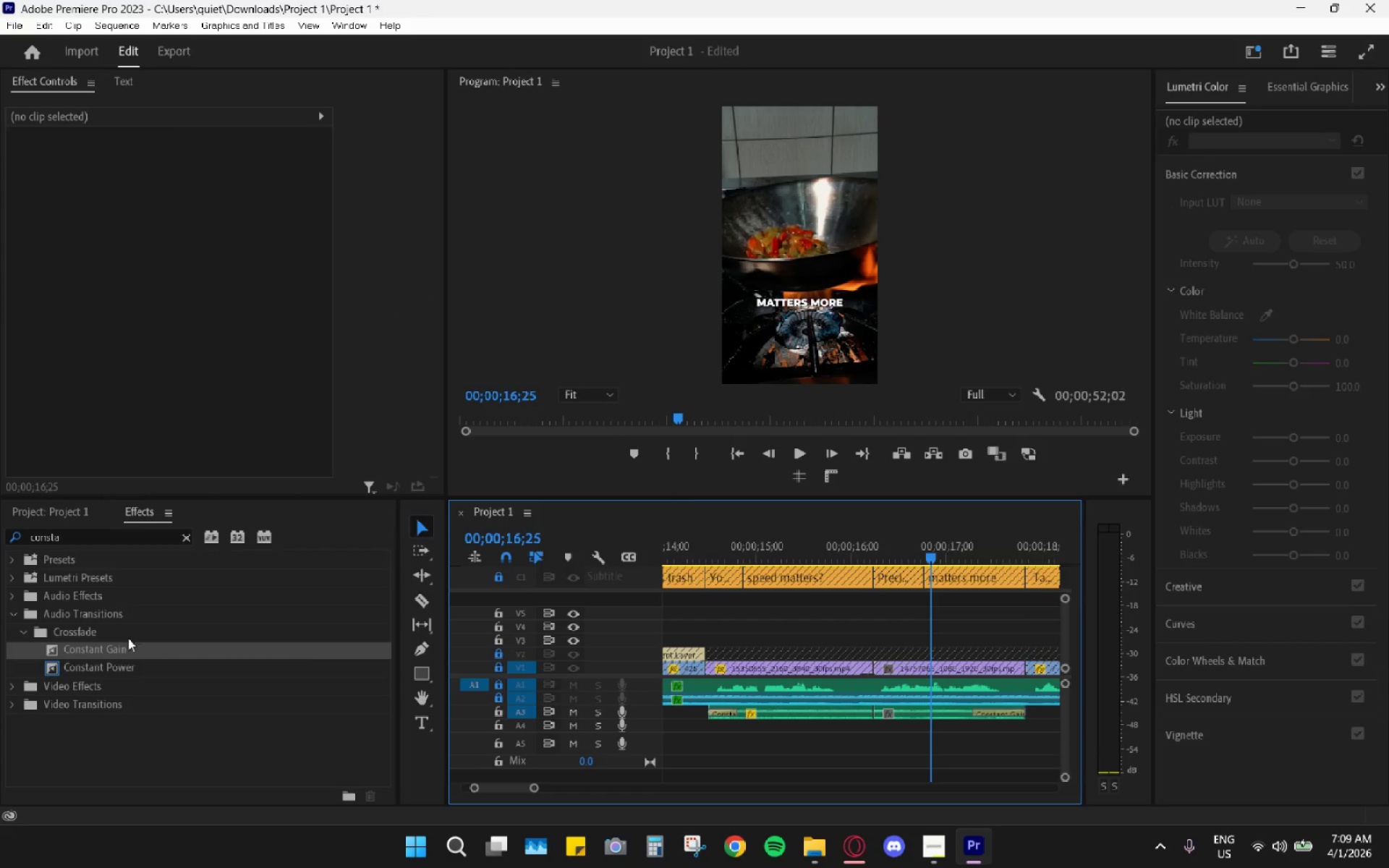 
left_click_drag(start_coordinate=[122, 639], to_coordinate=[169, 628])
 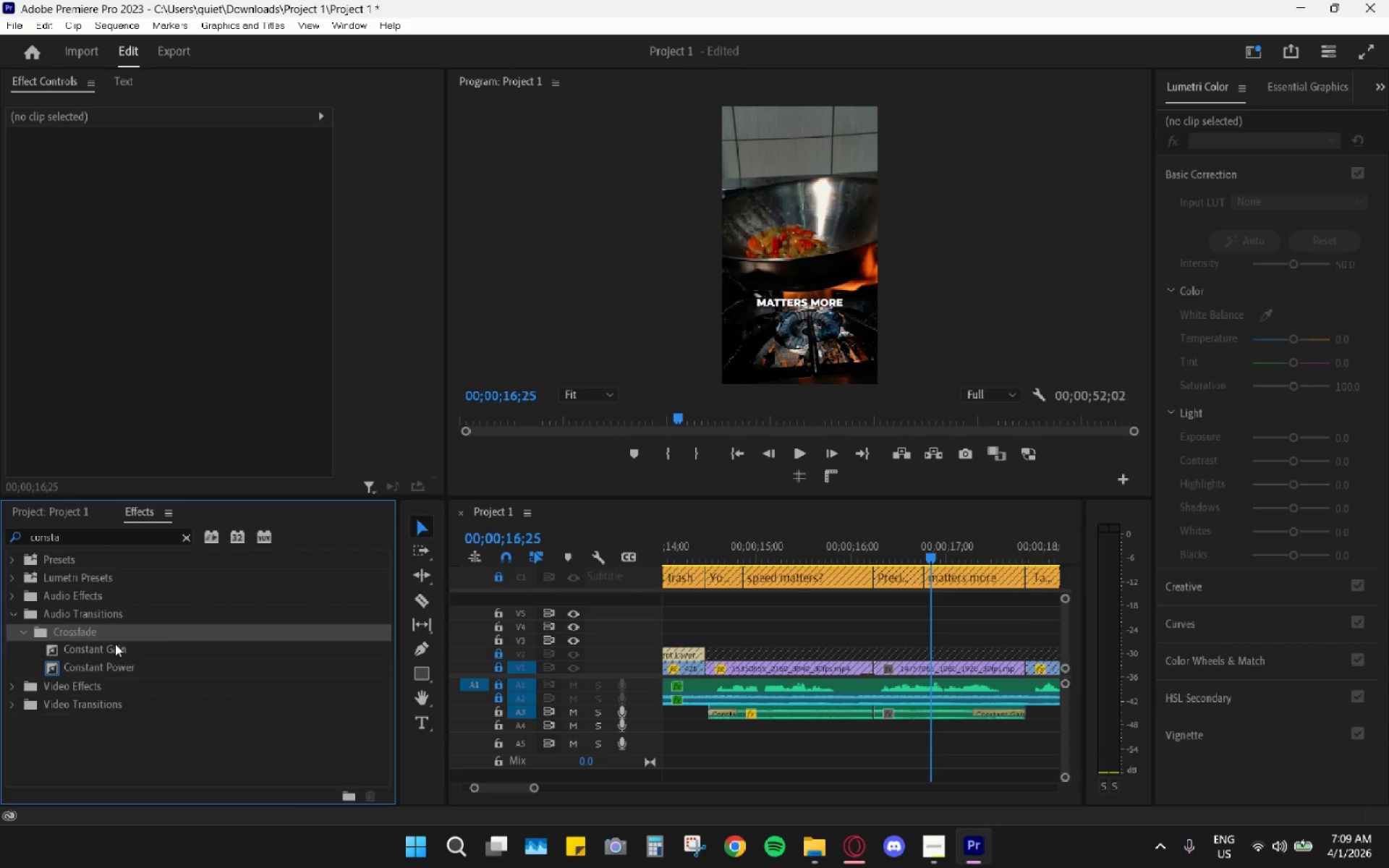 
left_click_drag(start_coordinate=[115, 644], to_coordinate=[870, 708])
 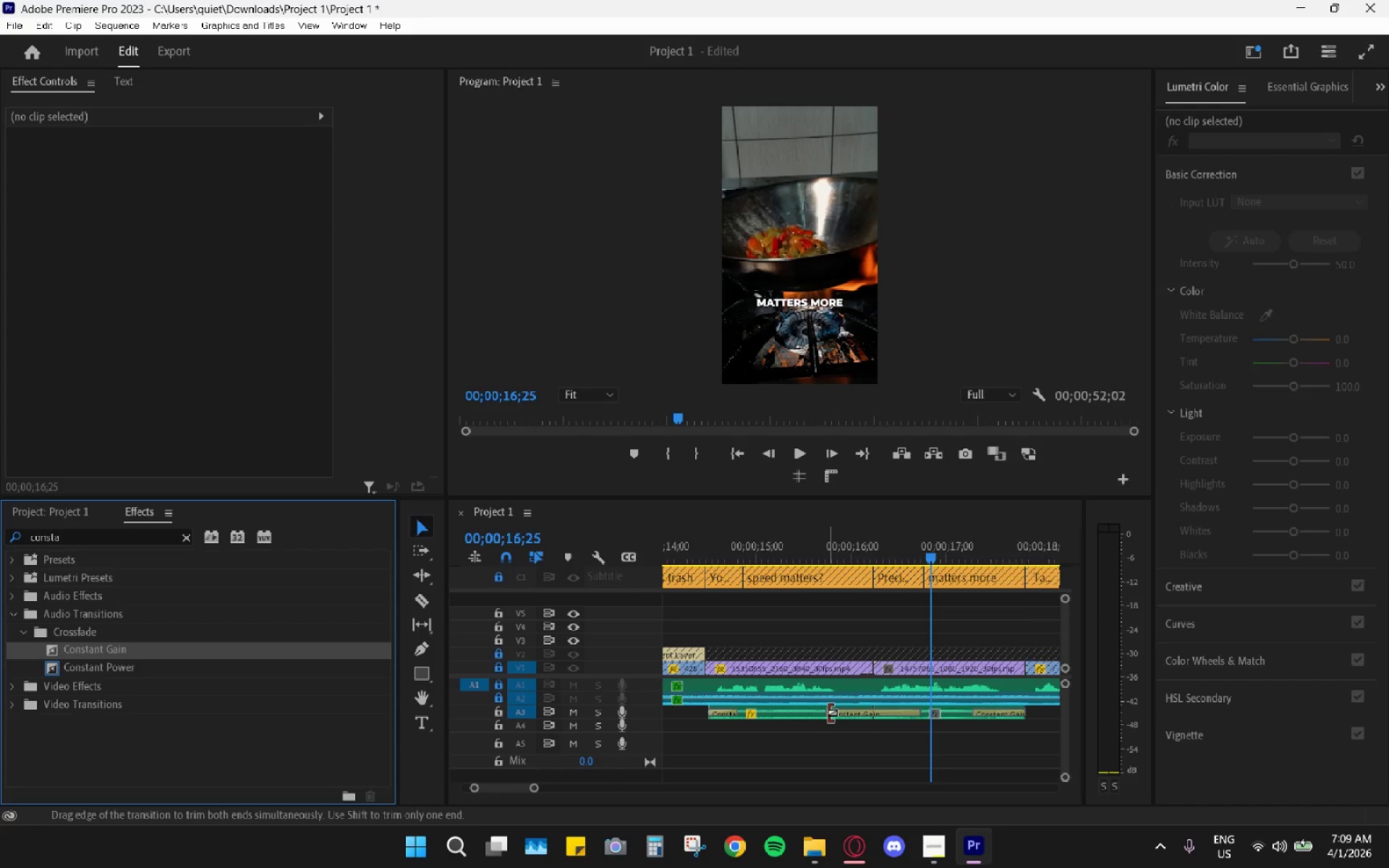 
left_click_drag(start_coordinate=[827, 712], to_coordinate=[848, 712])
 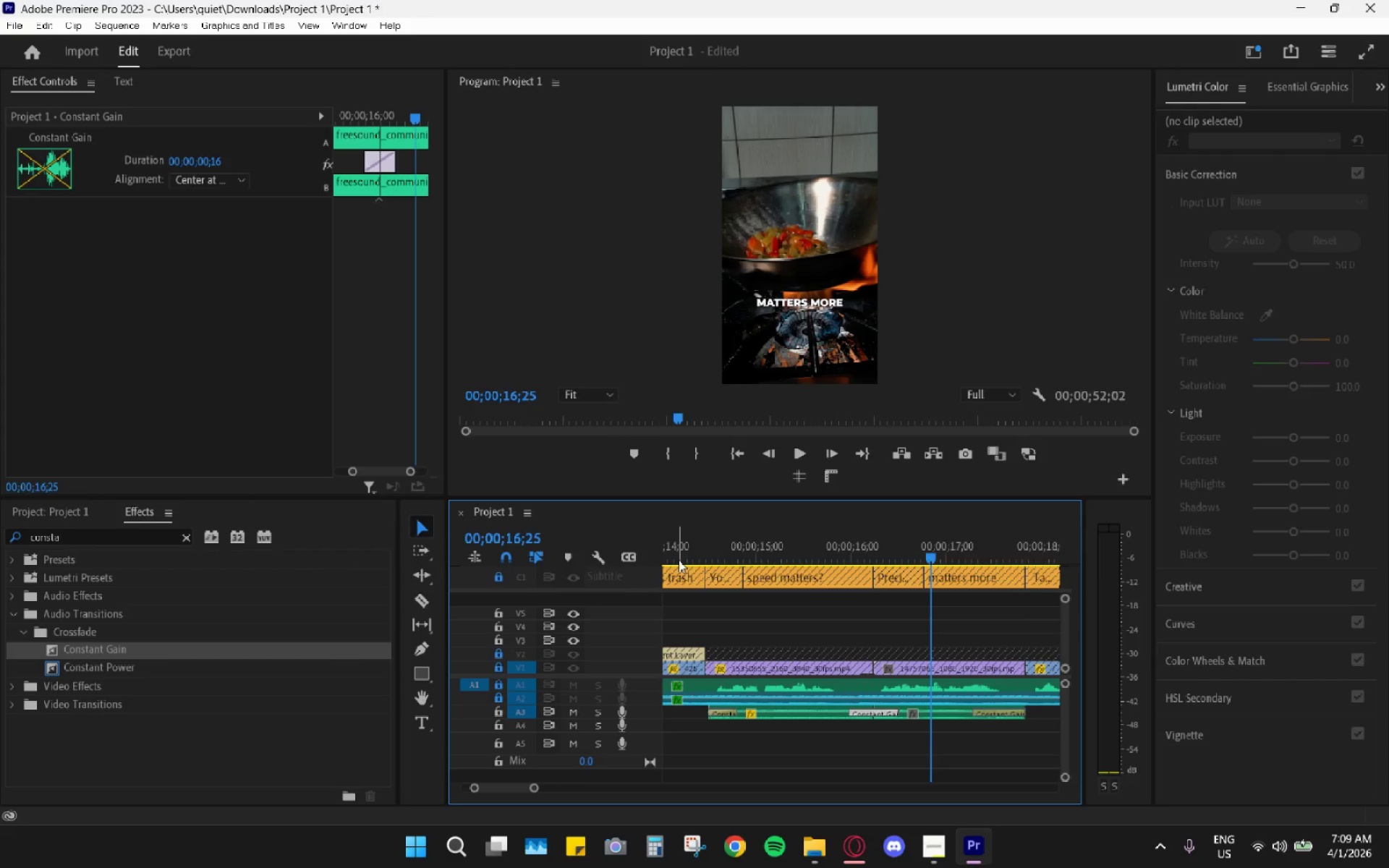 
left_click_drag(start_coordinate=[698, 553], to_coordinate=[703, 553])
 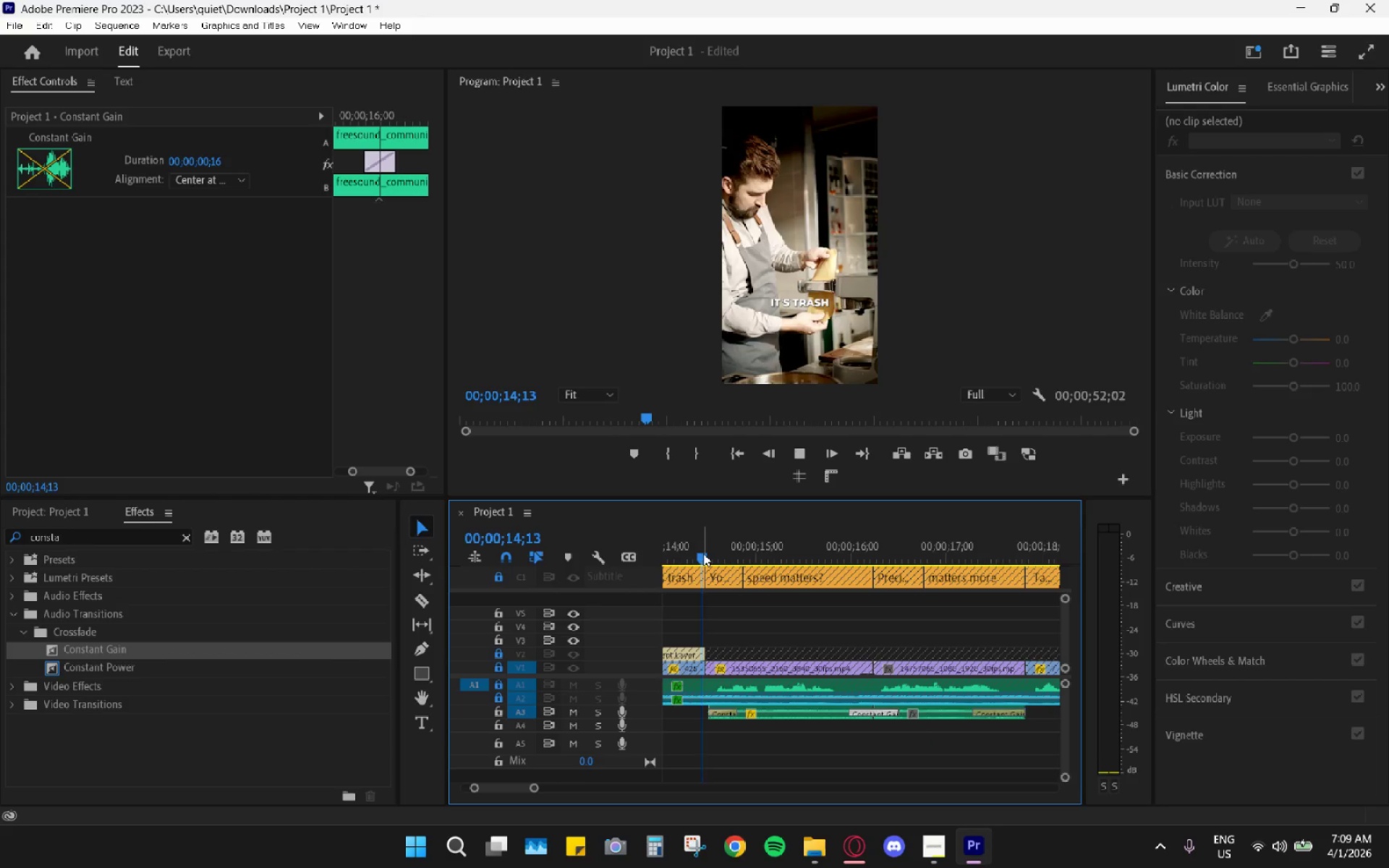 
key(Space)
 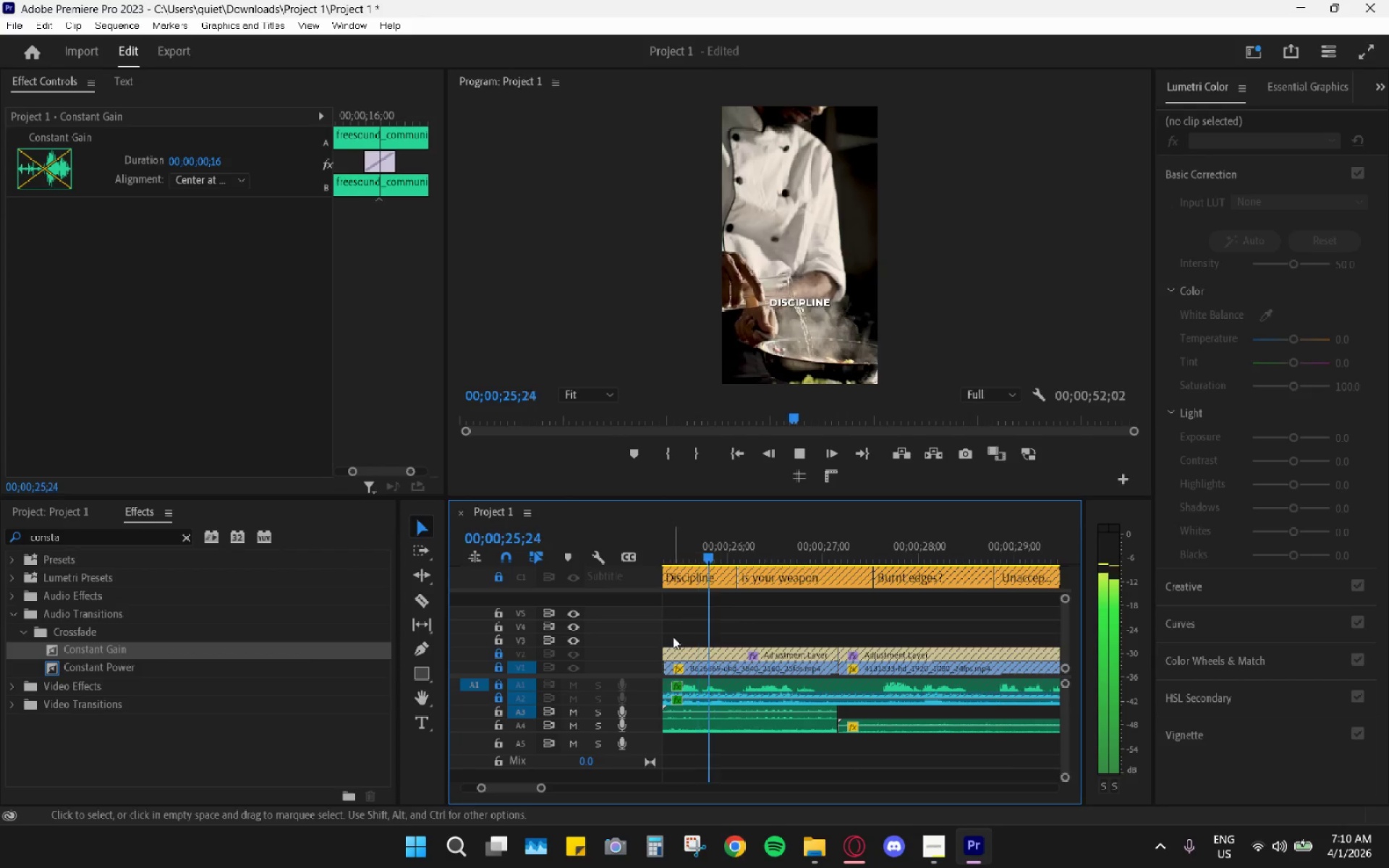 
wait(16.47)
 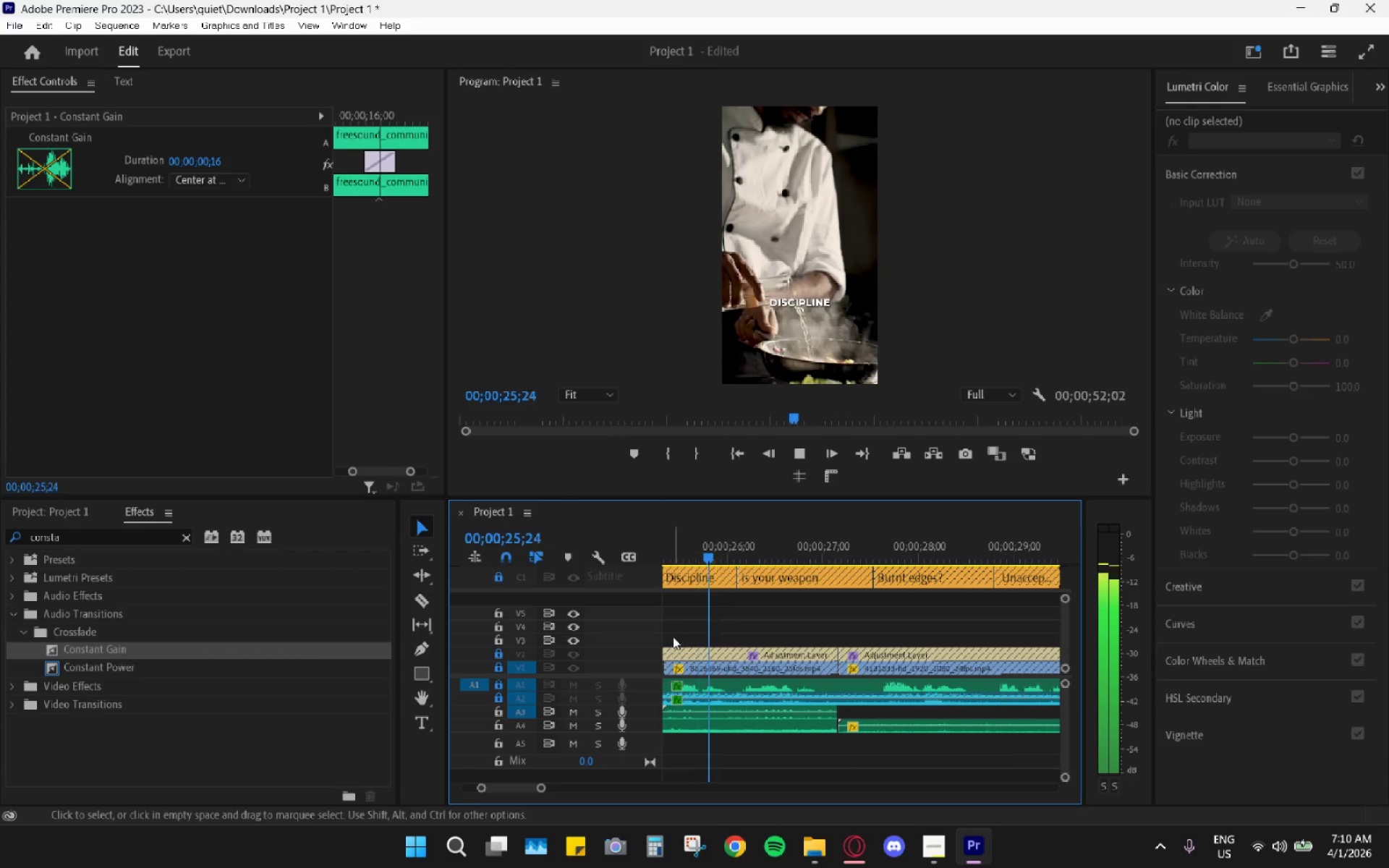 
left_click([684, 526])
 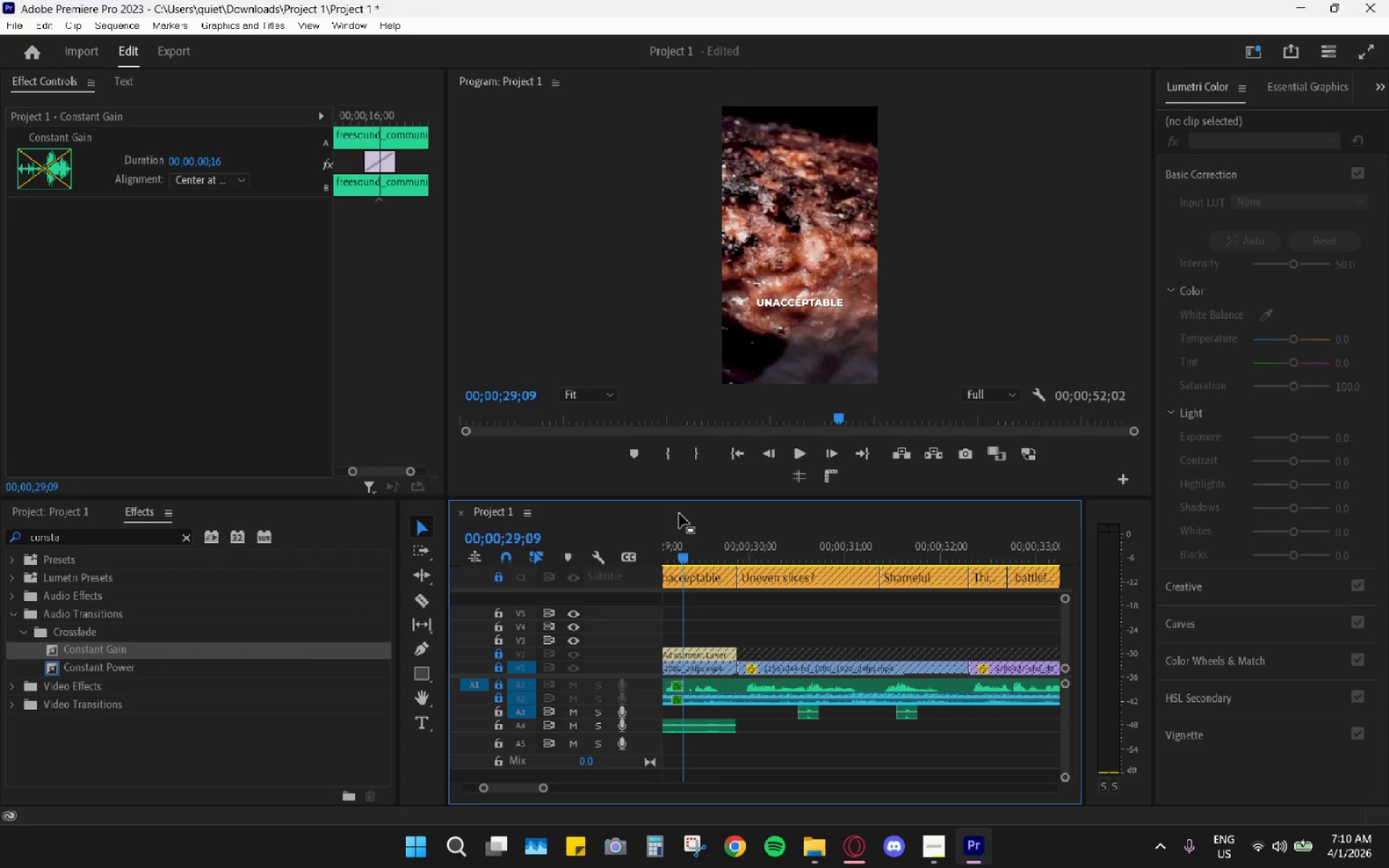 
wait(5.73)
 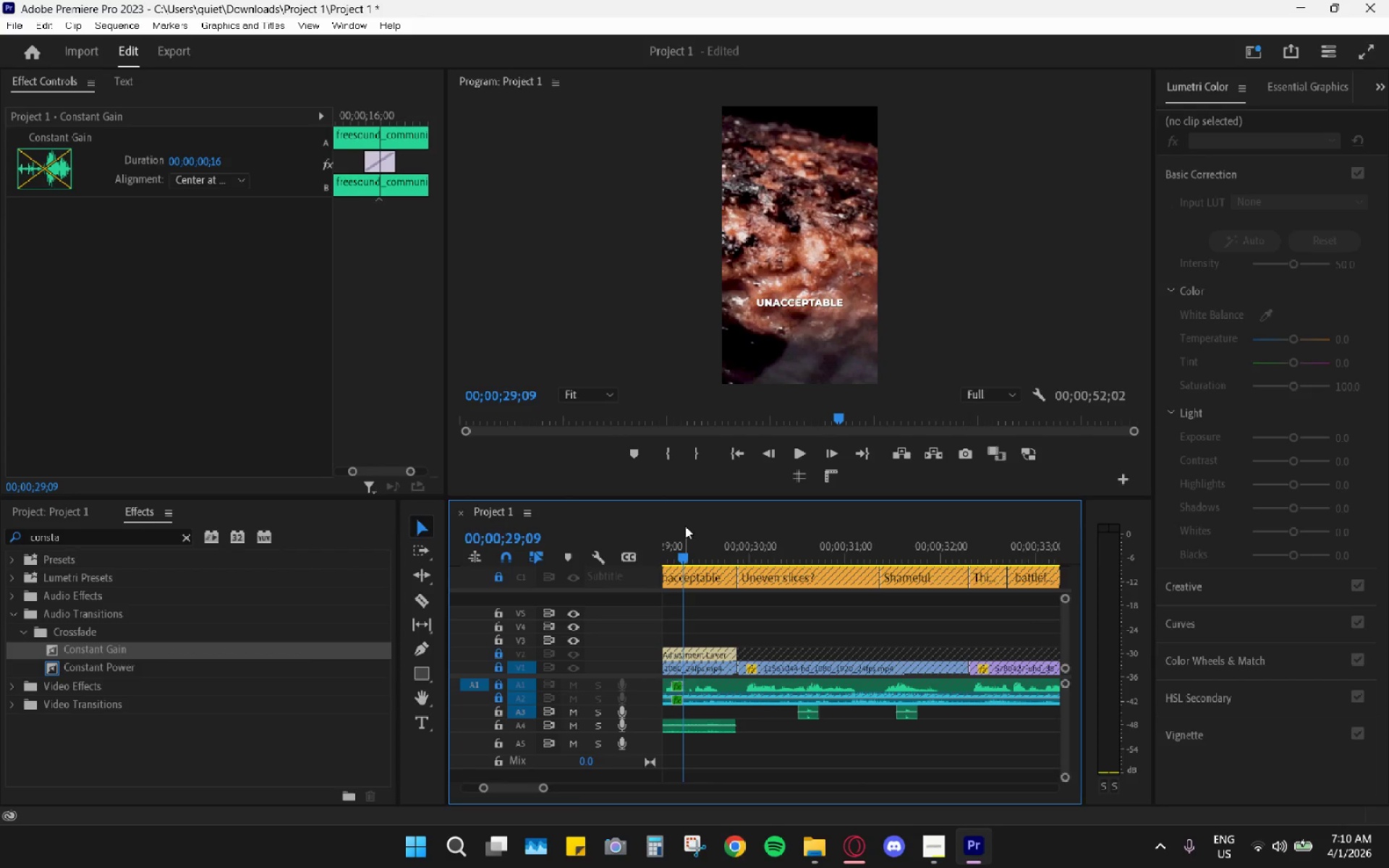 
hold_key(key=AltLeft, duration=1.09)
scroll: coordinate [730, 625], scroll_direction: down, amount: 15.0
 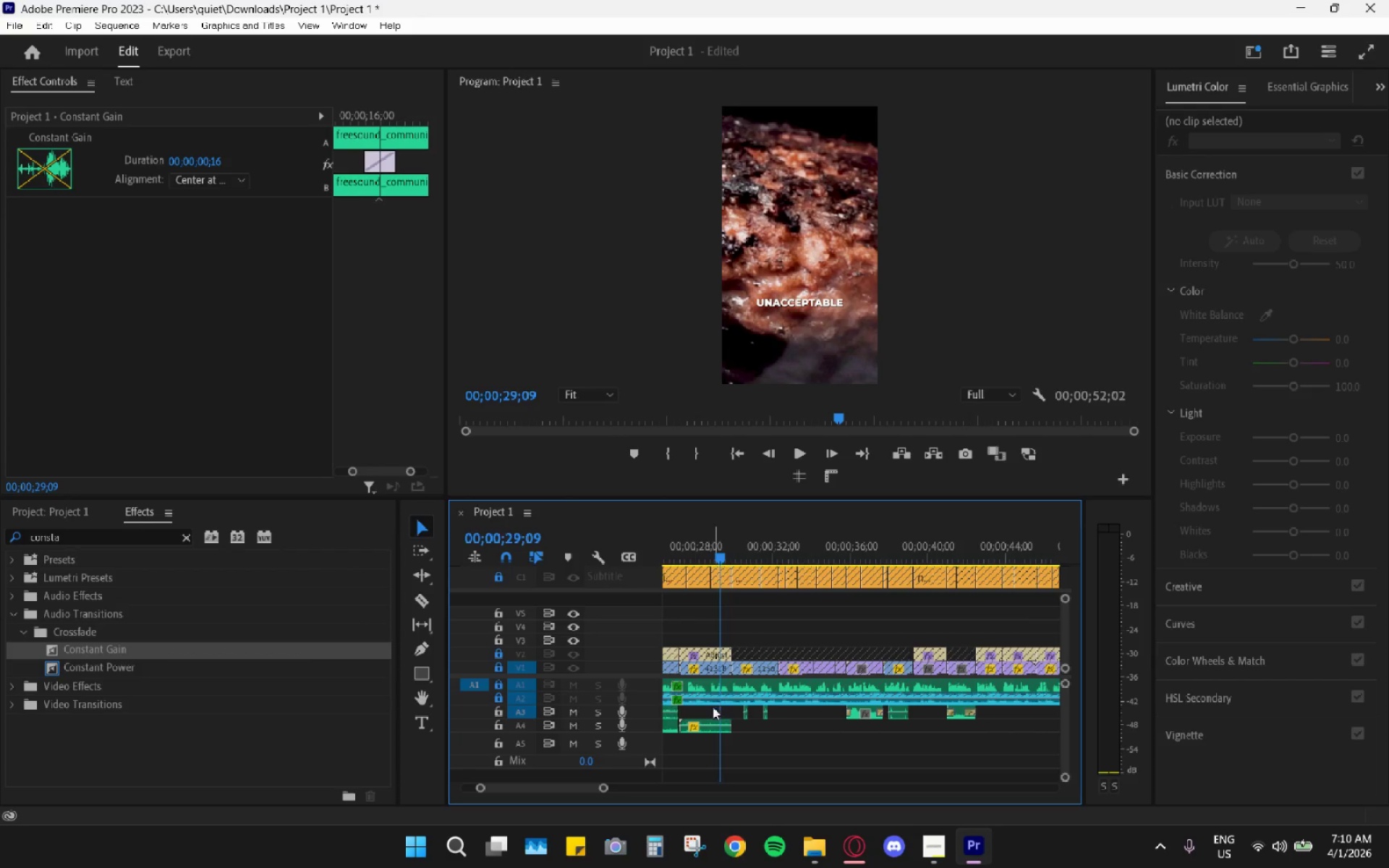 
left_click_drag(start_coordinate=[705, 726], to_coordinate=[709, 715])
 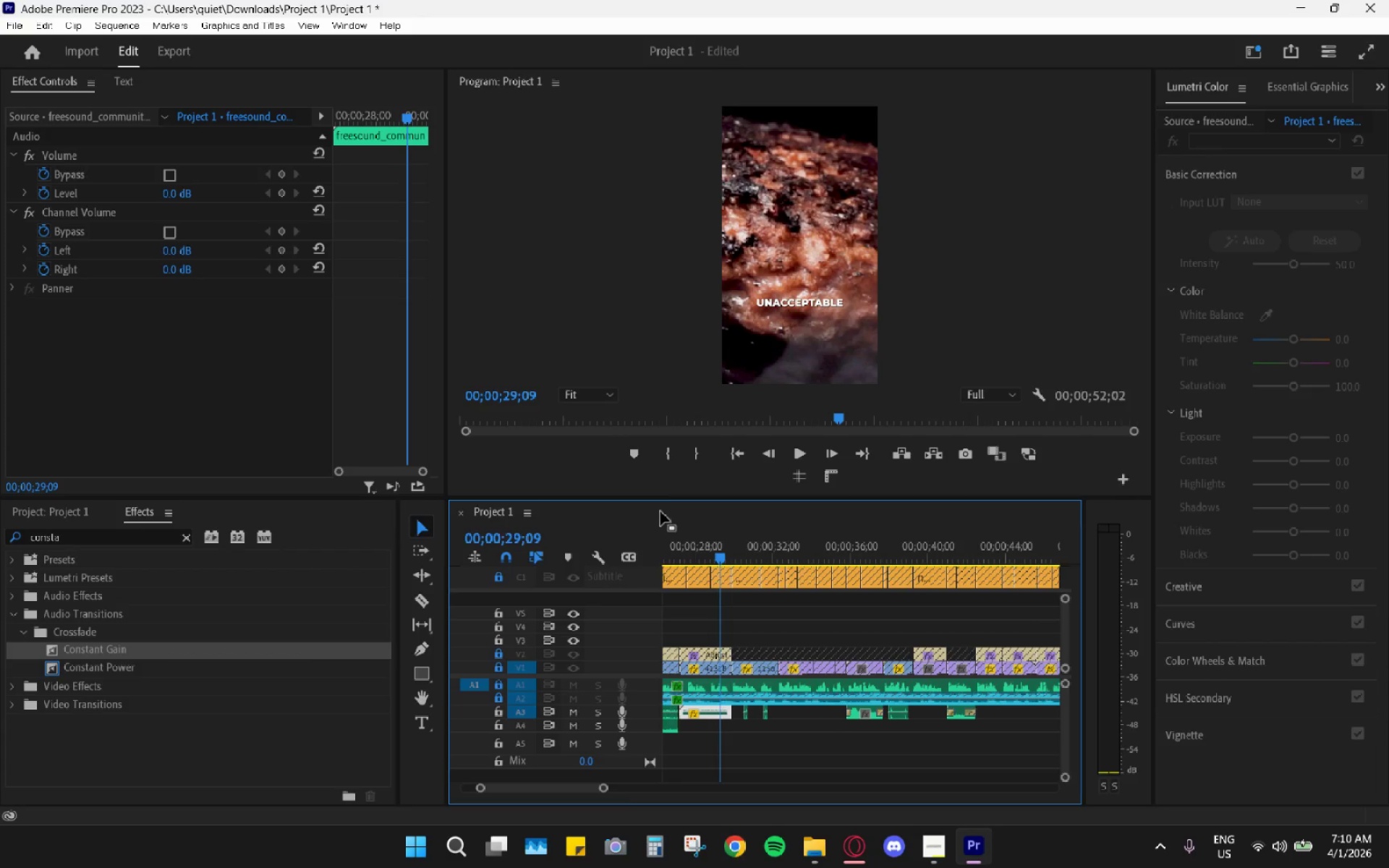 
left_click_drag(start_coordinate=[692, 548], to_coordinate=[563, 546])
 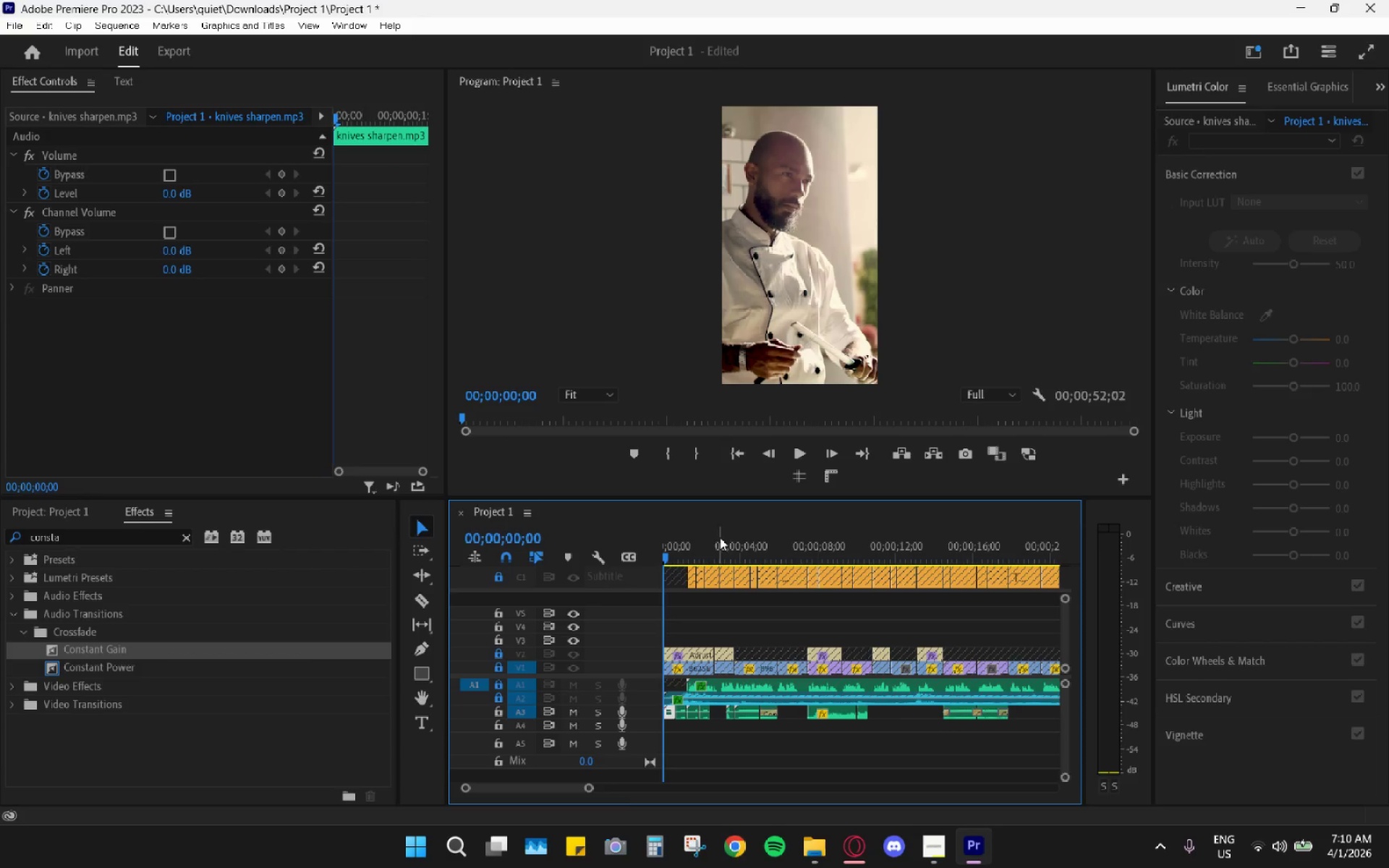 
key(Space)
 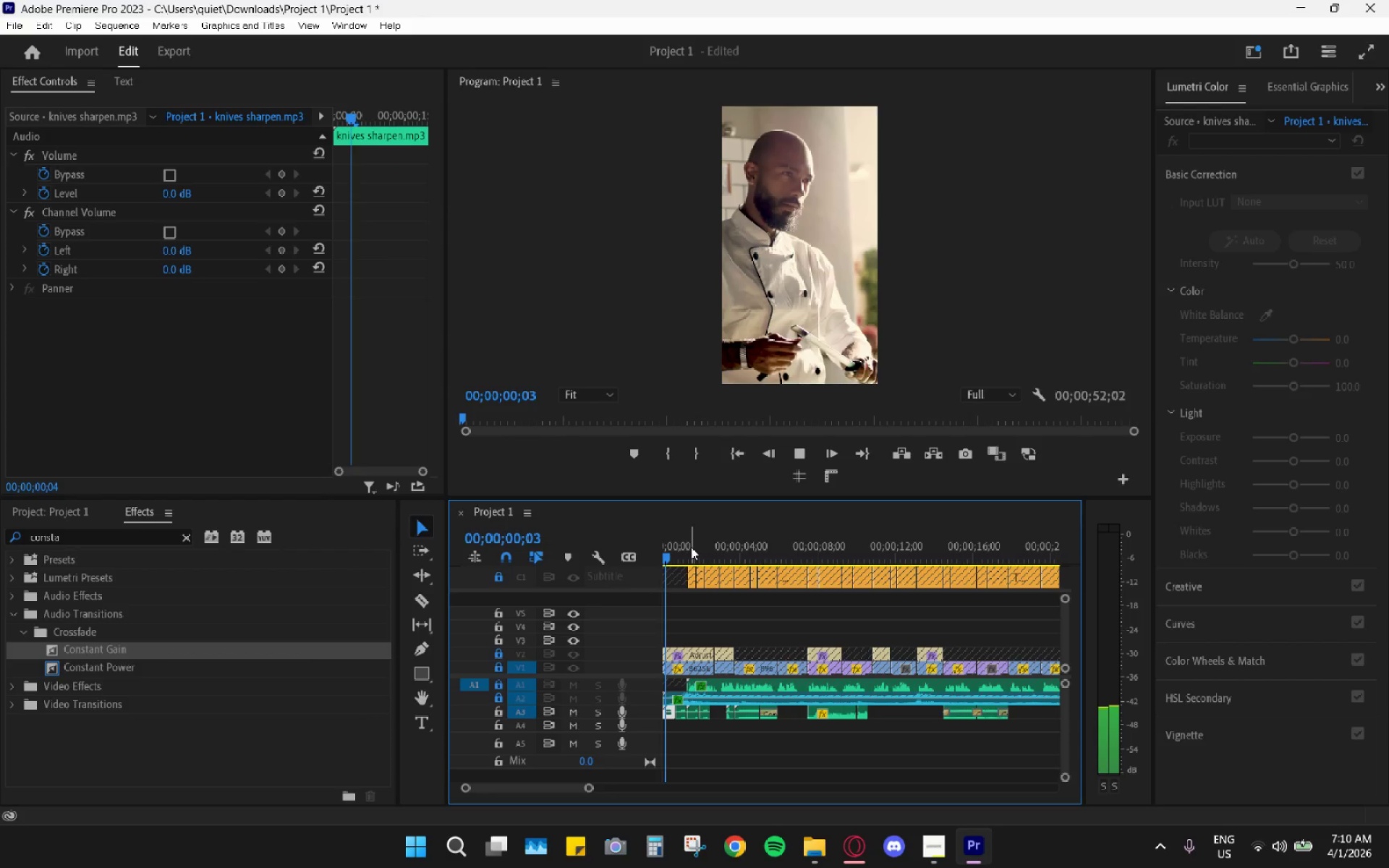 
left_click_drag(start_coordinate=[691, 547], to_coordinate=[626, 548])
 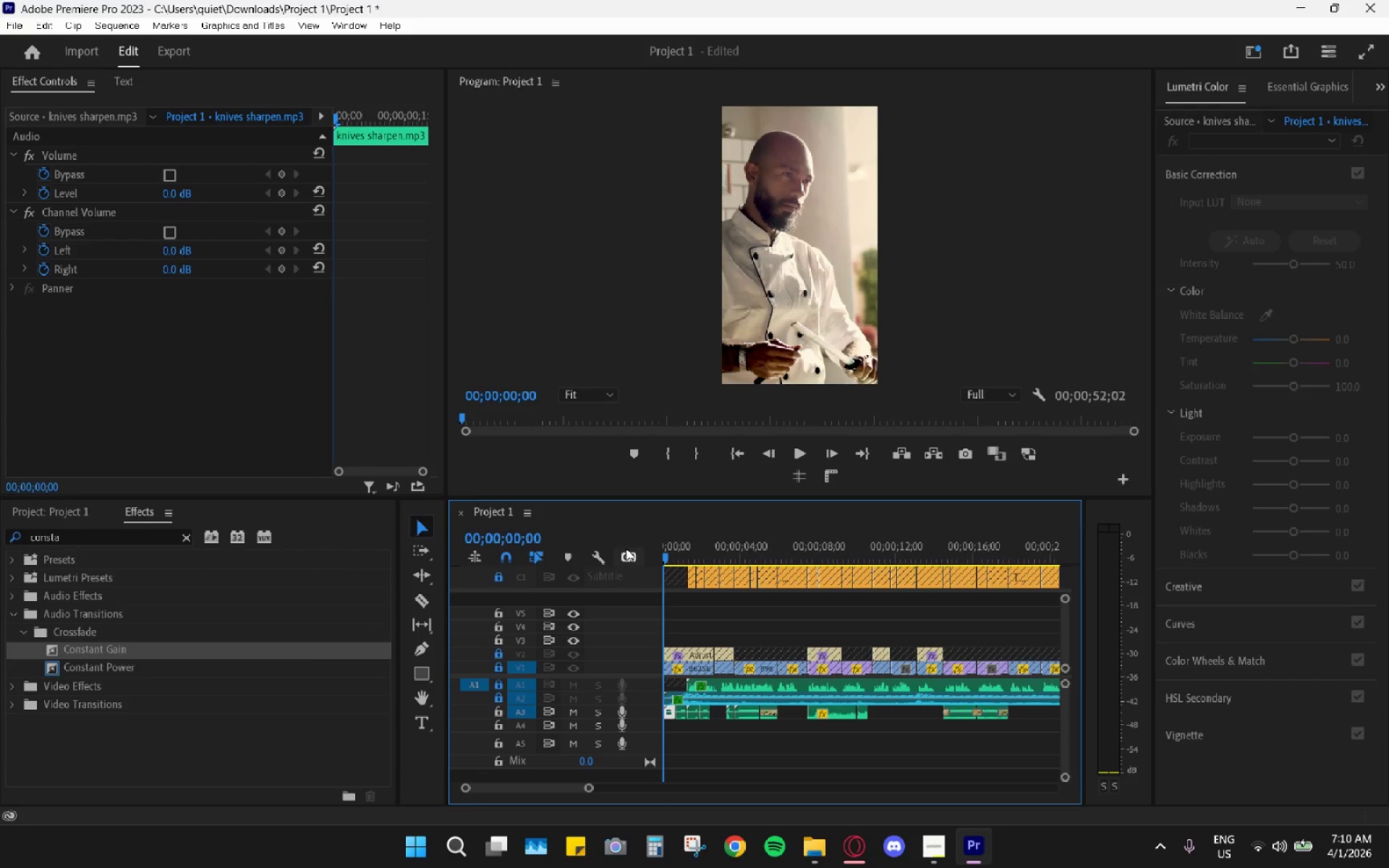 
key(Space)
 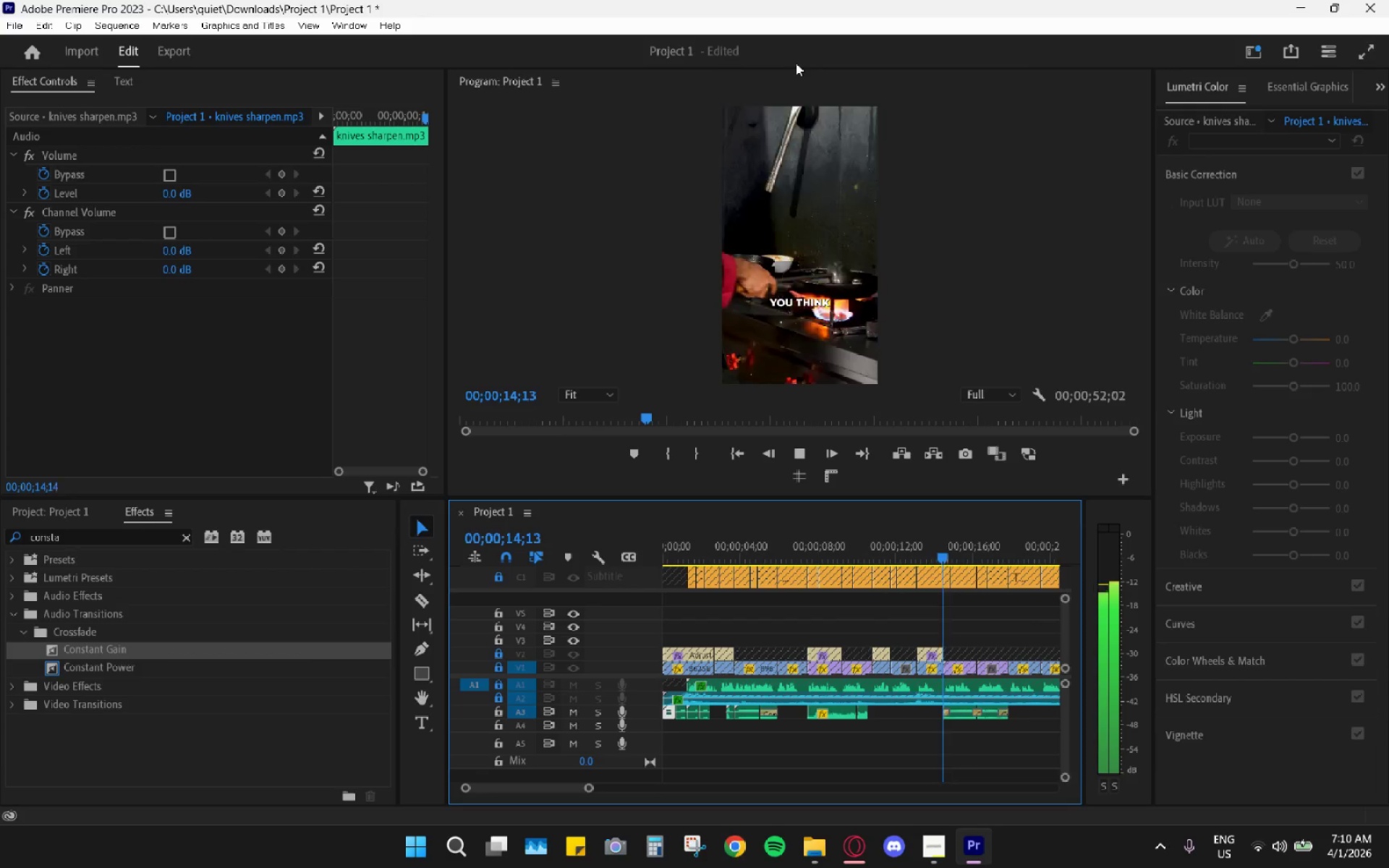 
wait(19.5)
 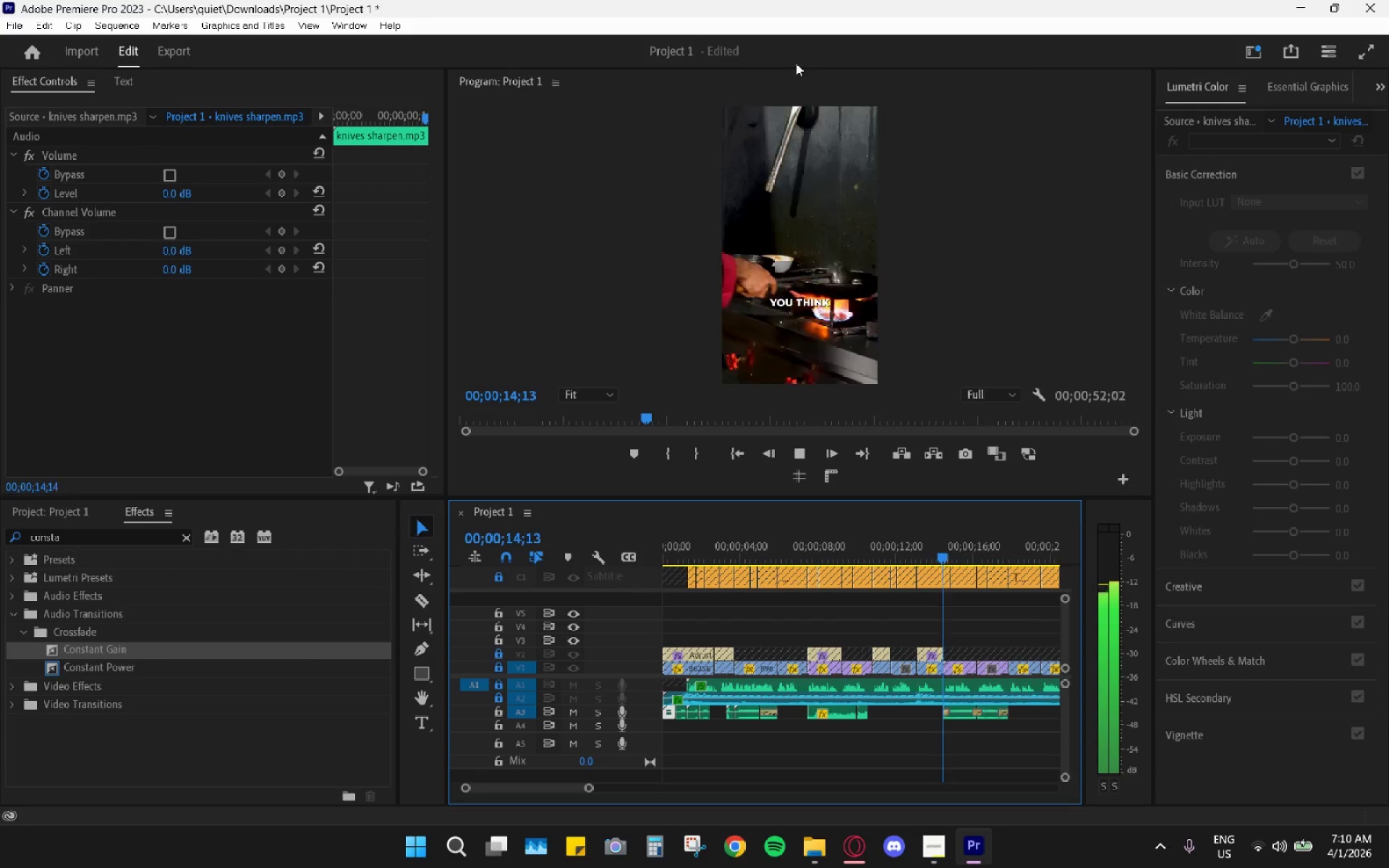 
double_click([838, 73])
 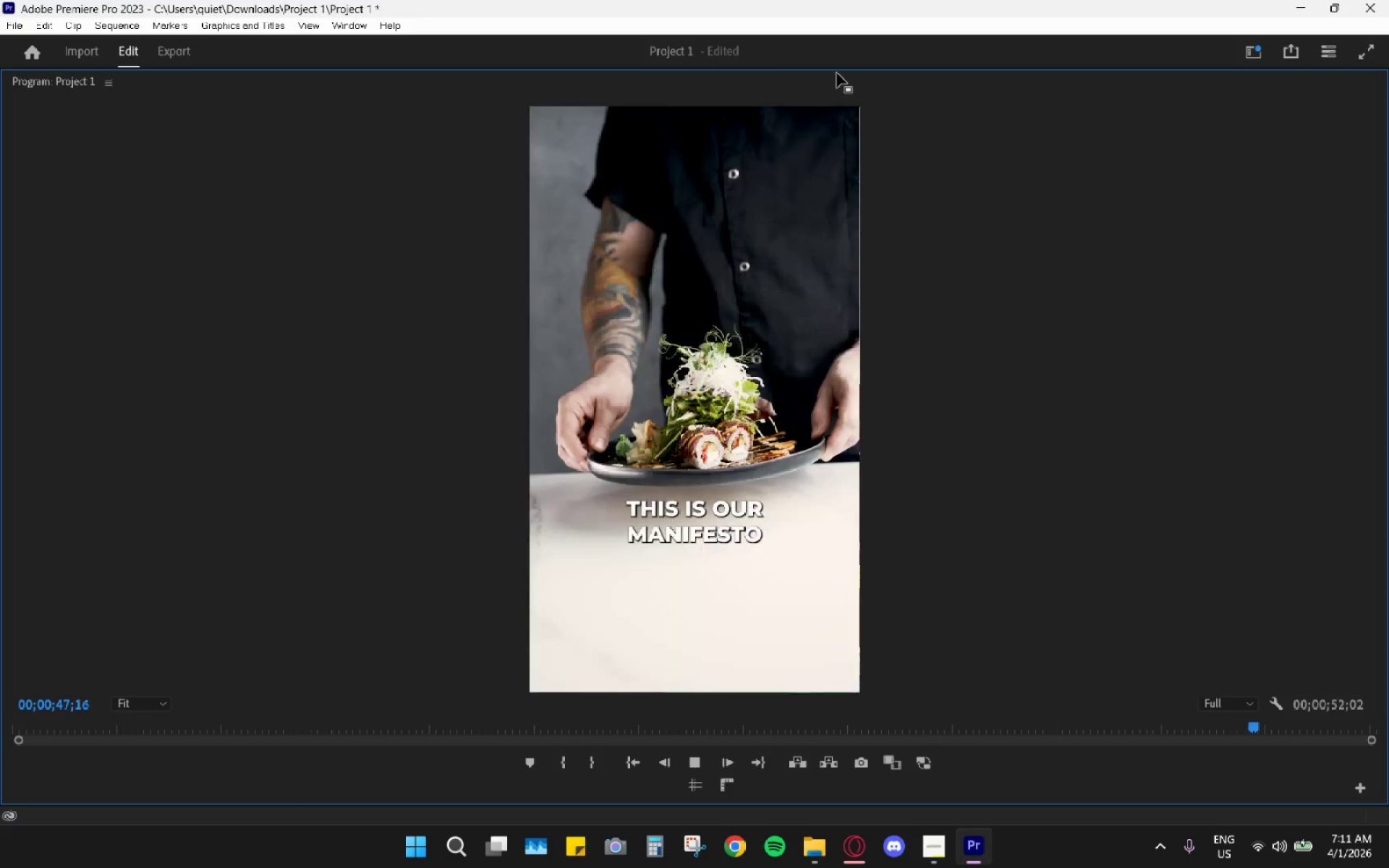 
wait(33.2)
 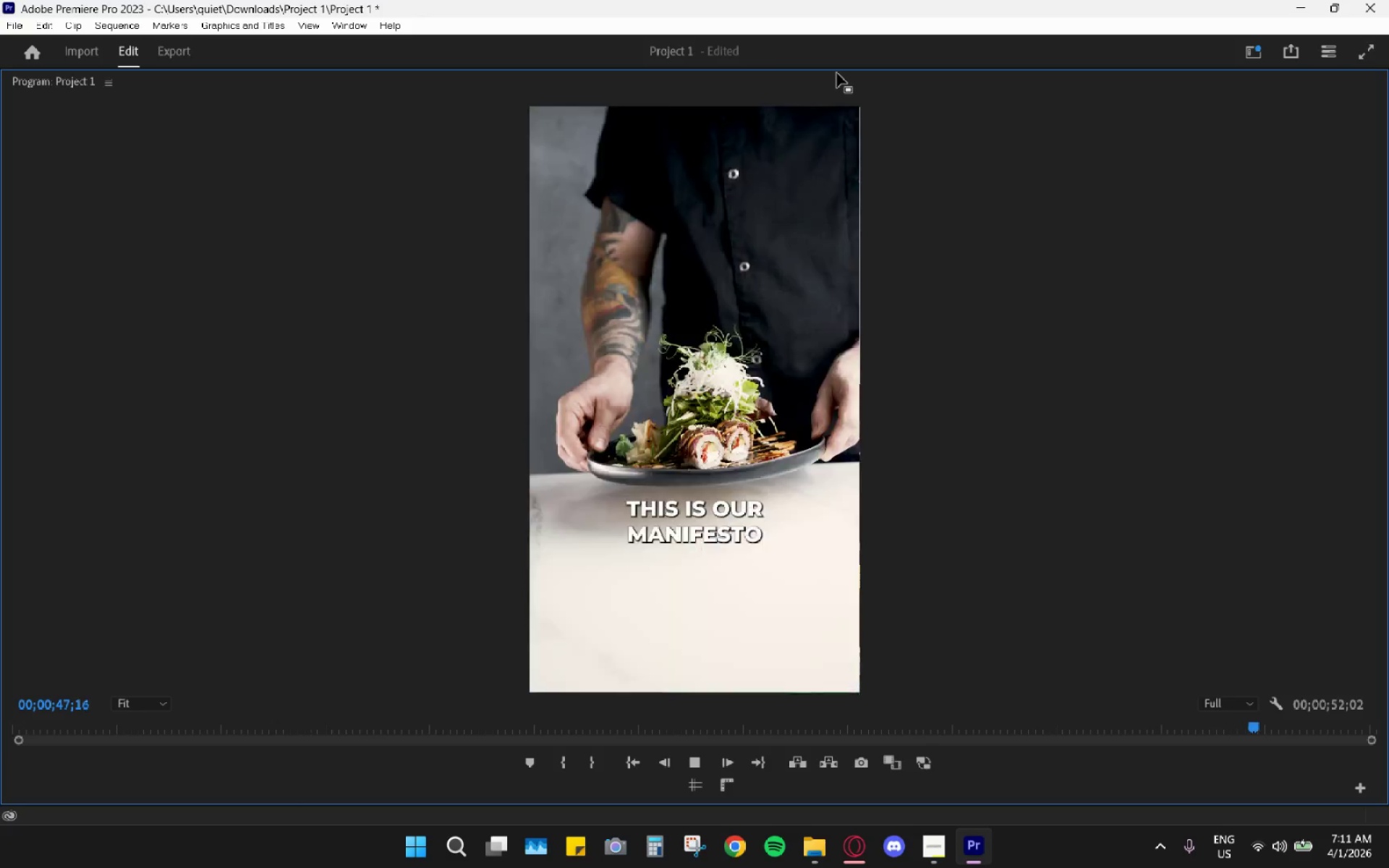 
double_click([833, 81])
 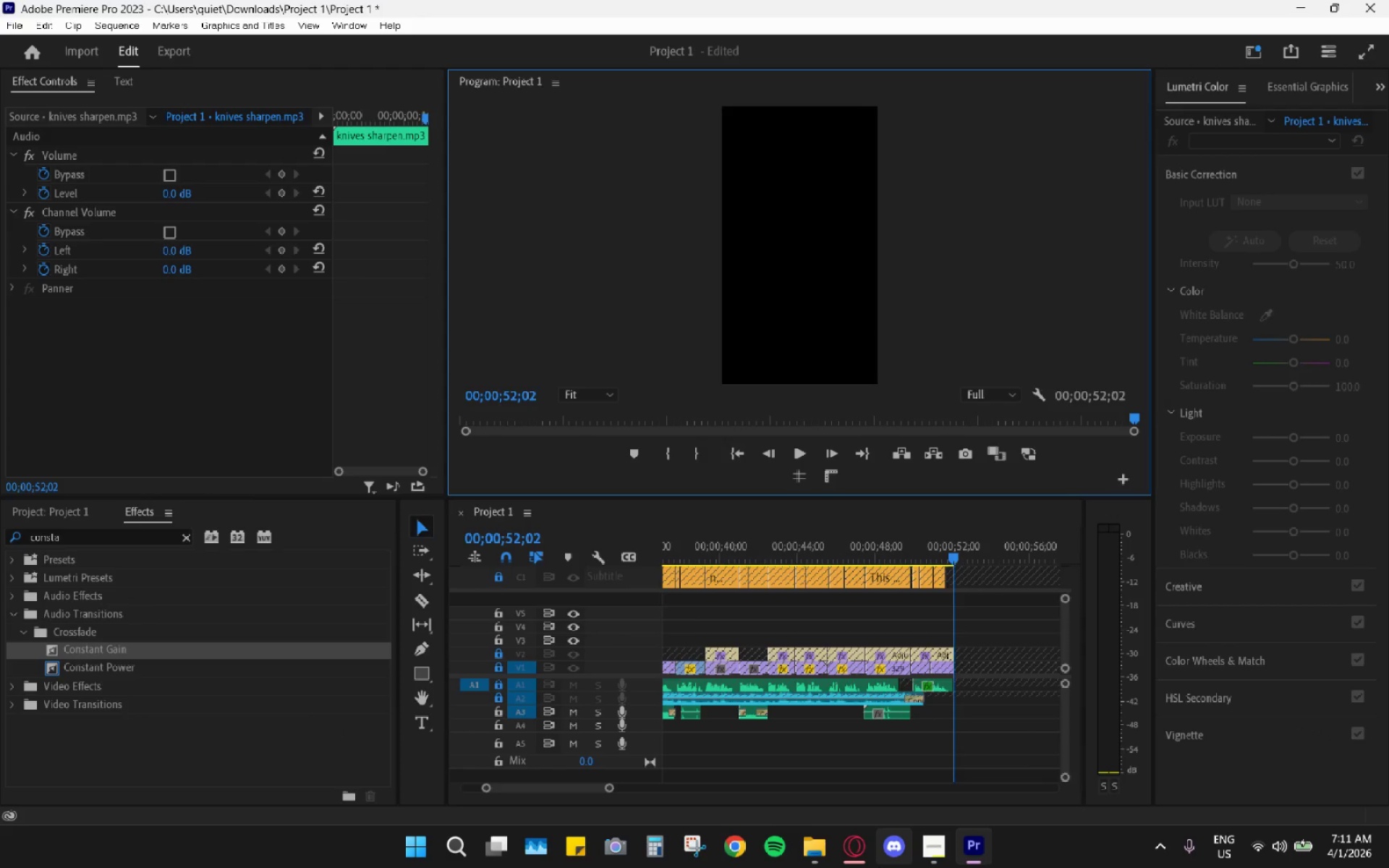 
left_click_drag(start_coordinate=[918, 843], to_coordinate=[922, 843])
 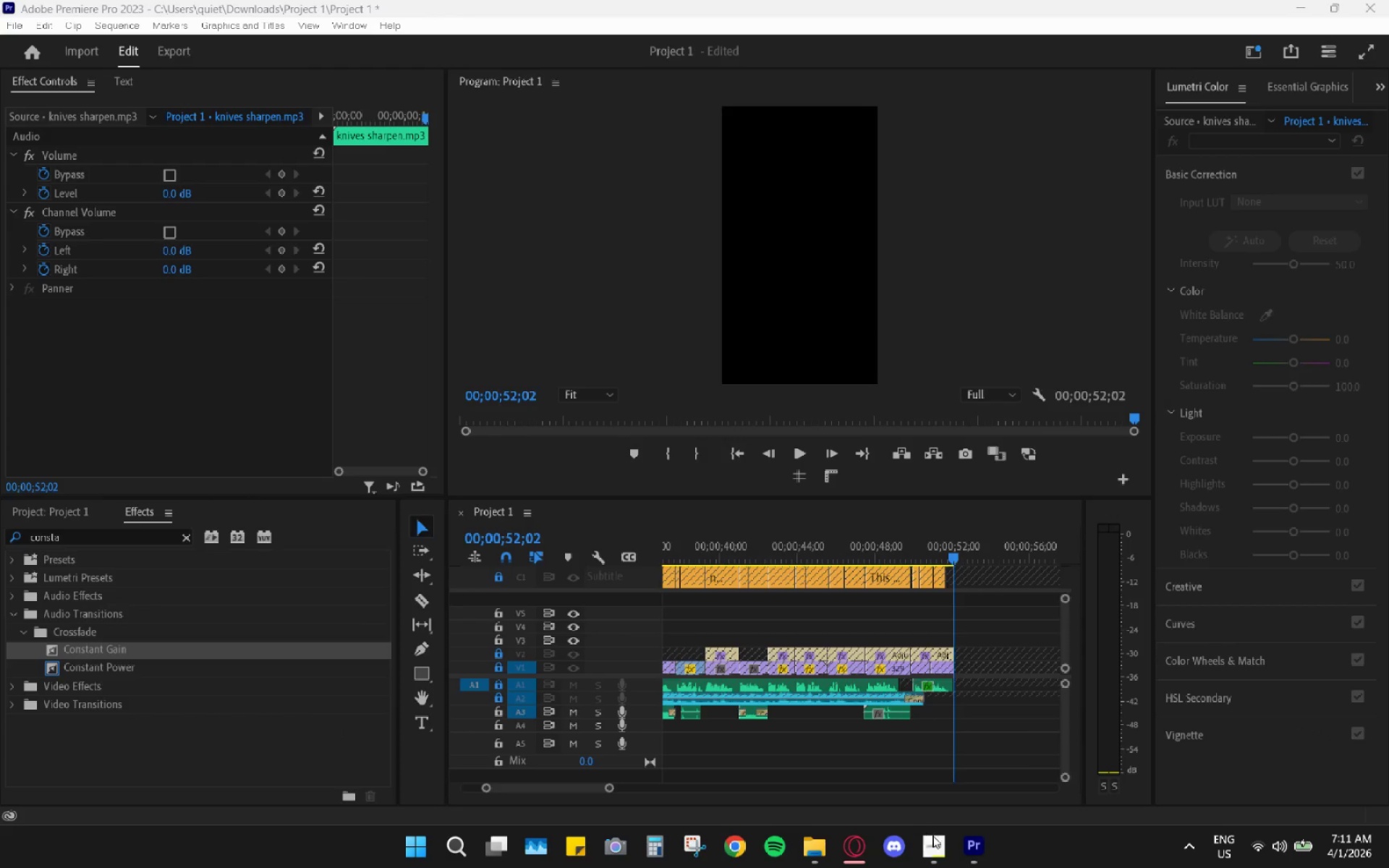 
left_click([935, 844])